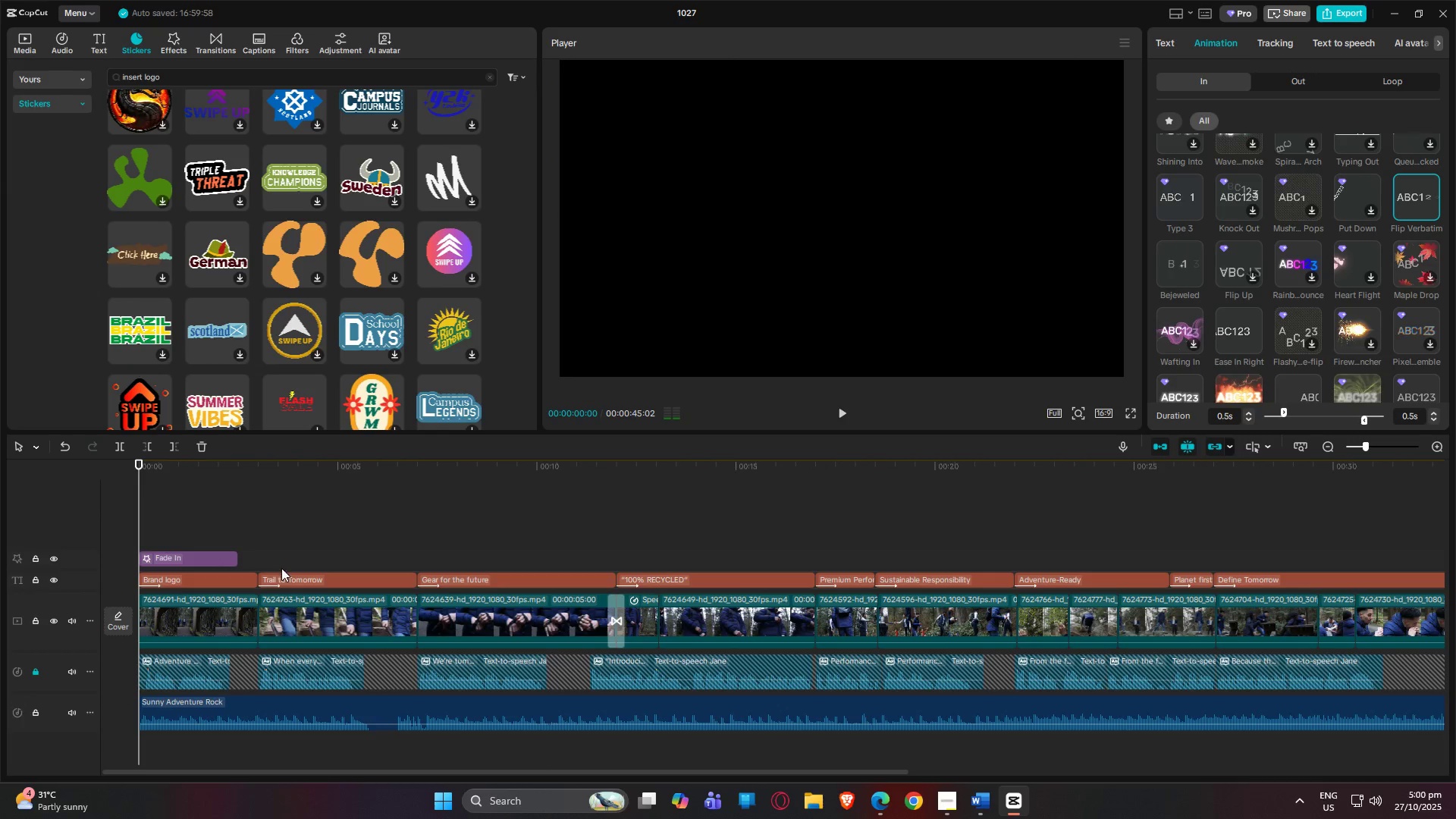 
key(Space)
 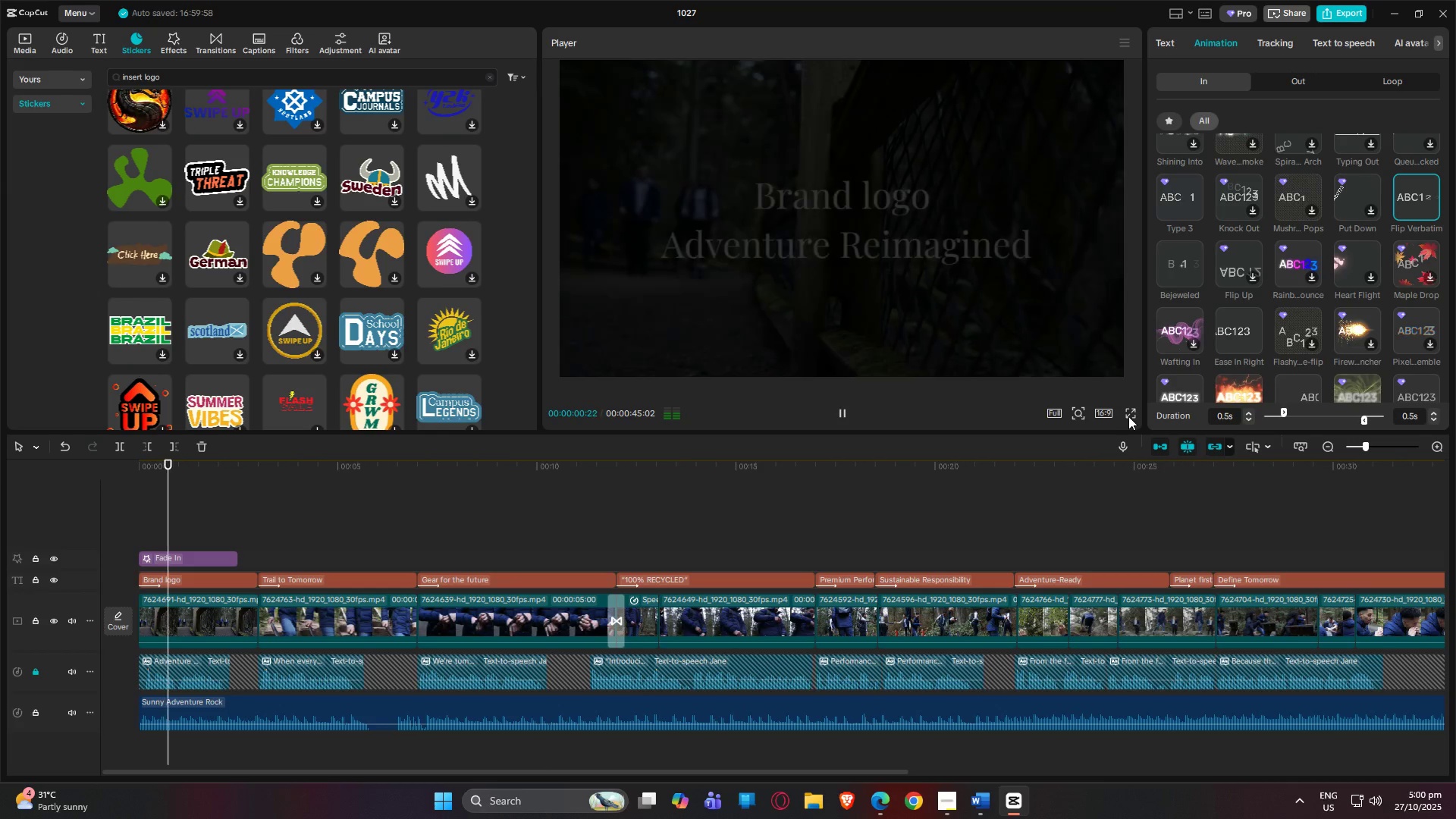 
left_click([1129, 416])
 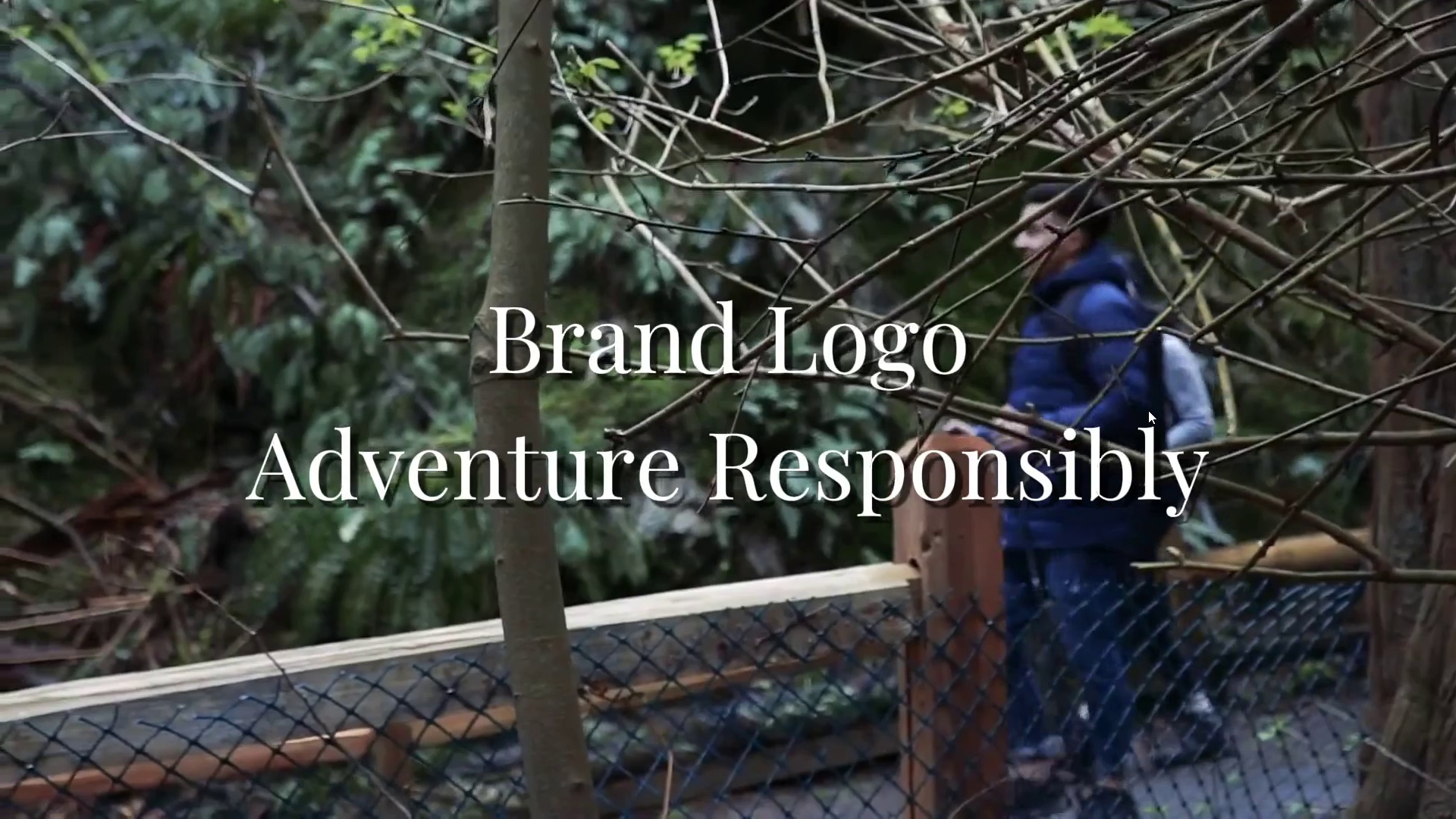 
wait(43.36)
 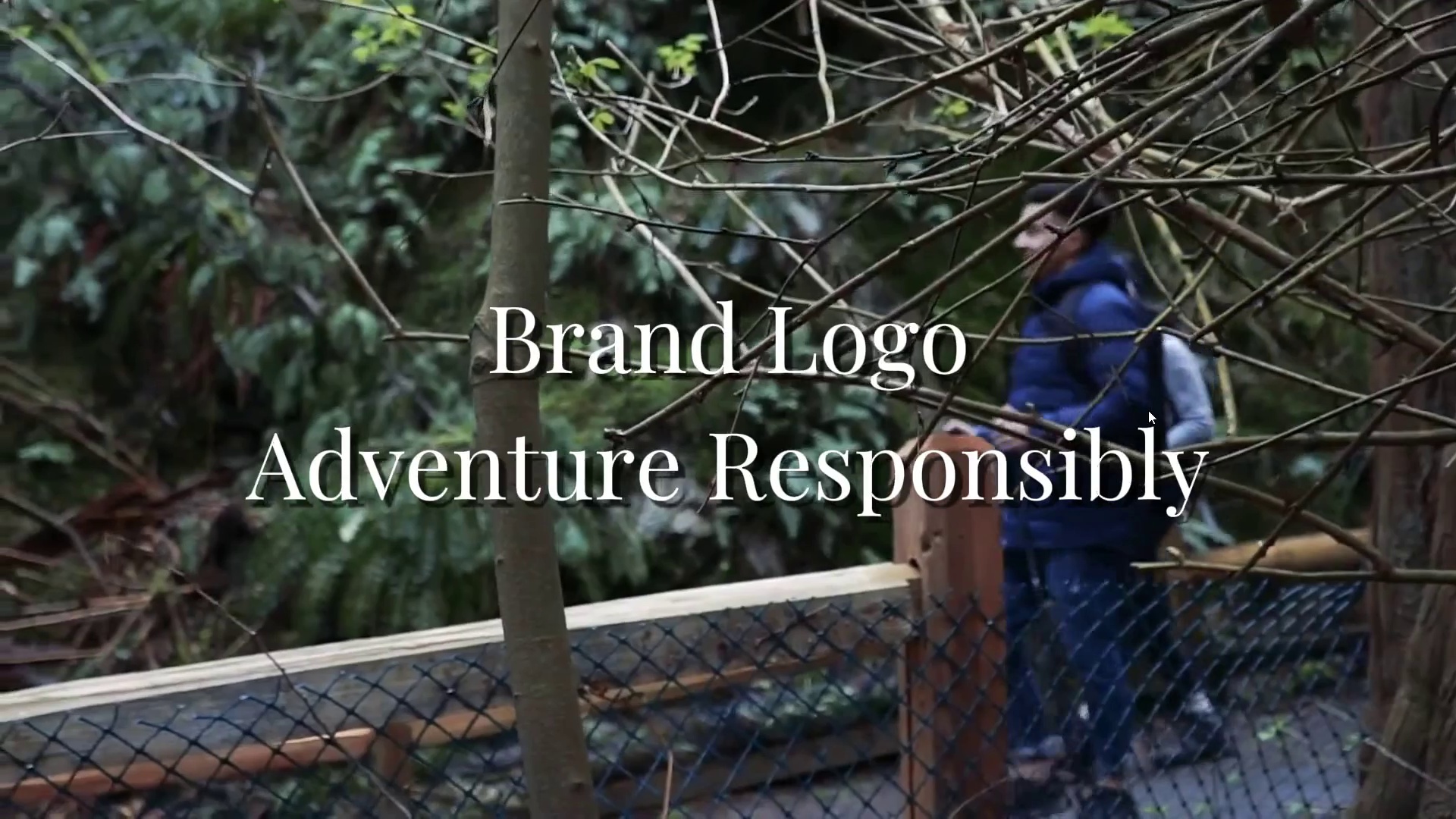 
key(Escape)
 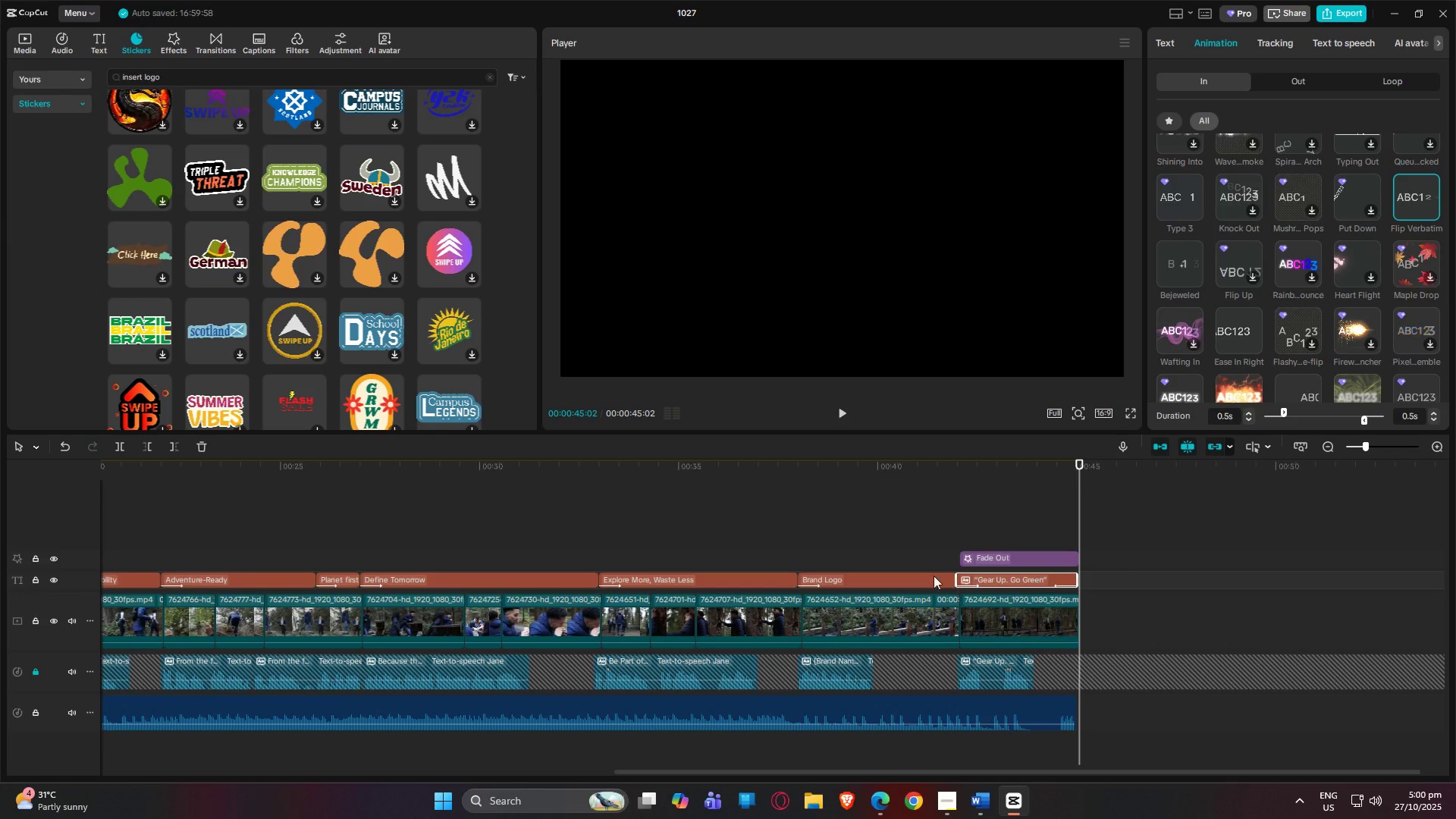 
left_click_drag(start_coordinate=[1079, 458], to_coordinate=[152, 485])
 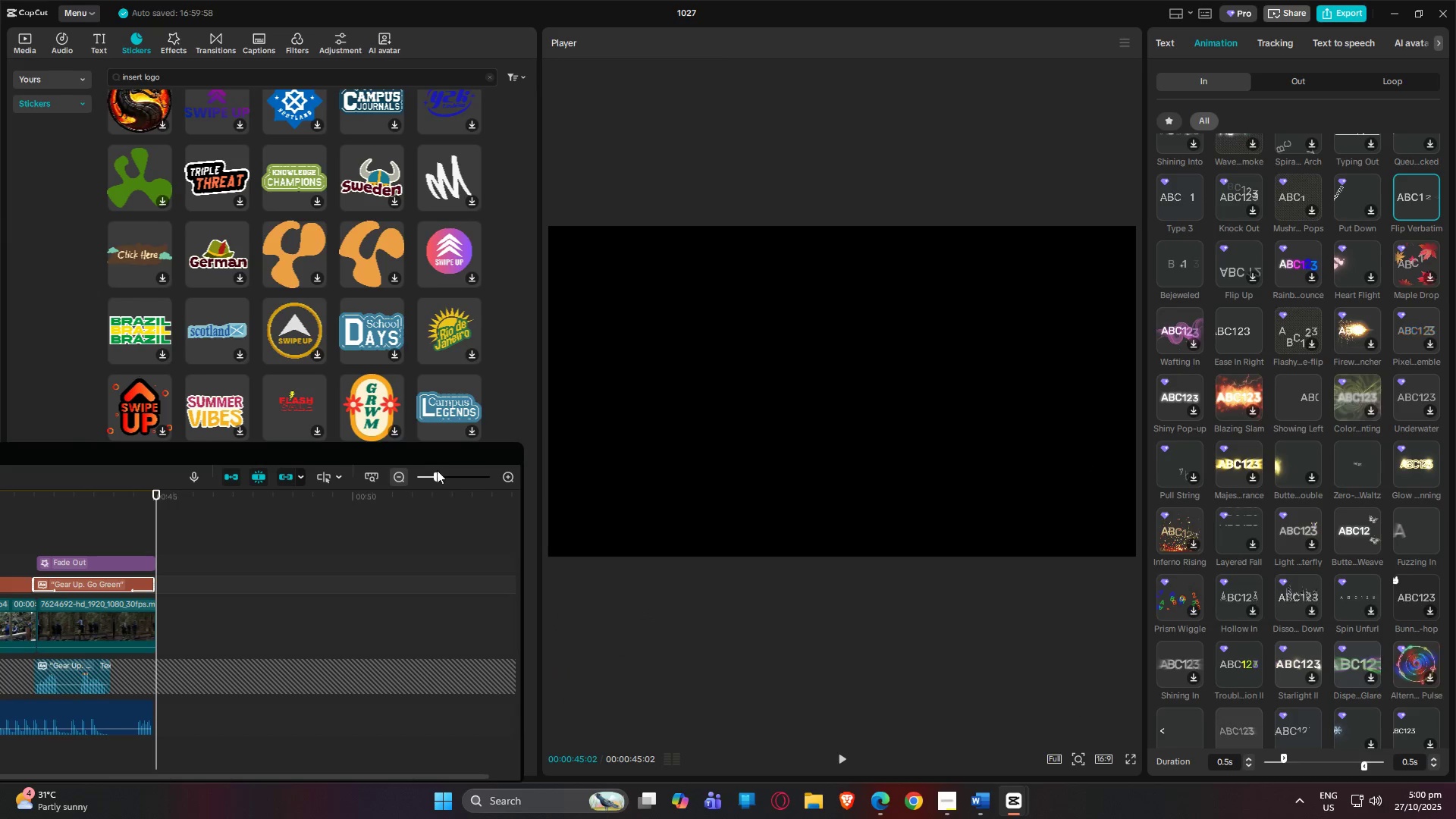 
left_click_drag(start_coordinate=[394, 454], to_coordinate=[1013, 340])
 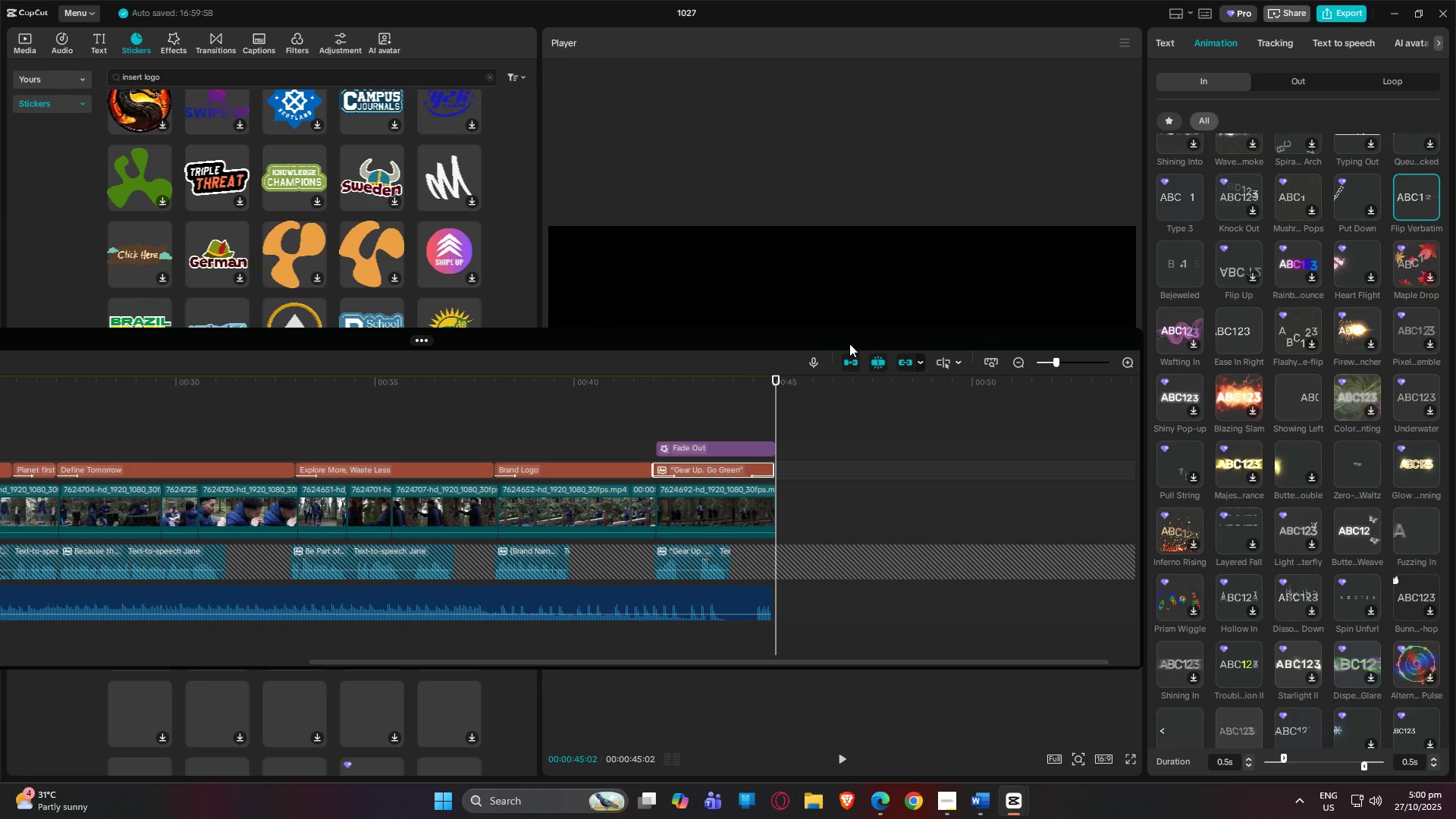 
left_click_drag(start_coordinate=[849, 339], to_coordinate=[1134, 366])
 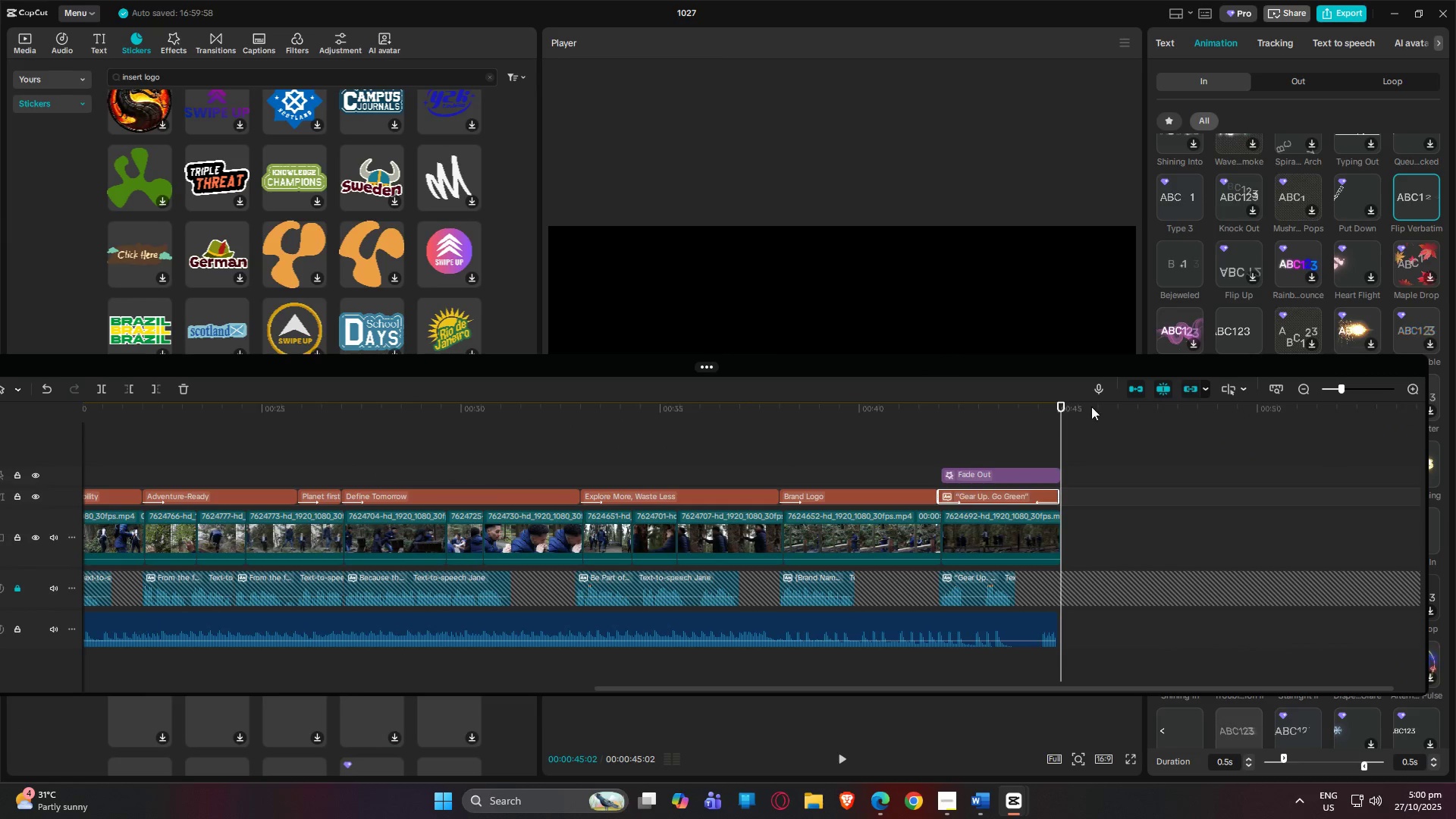 
left_click_drag(start_coordinate=[1059, 406], to_coordinate=[0, 493])
 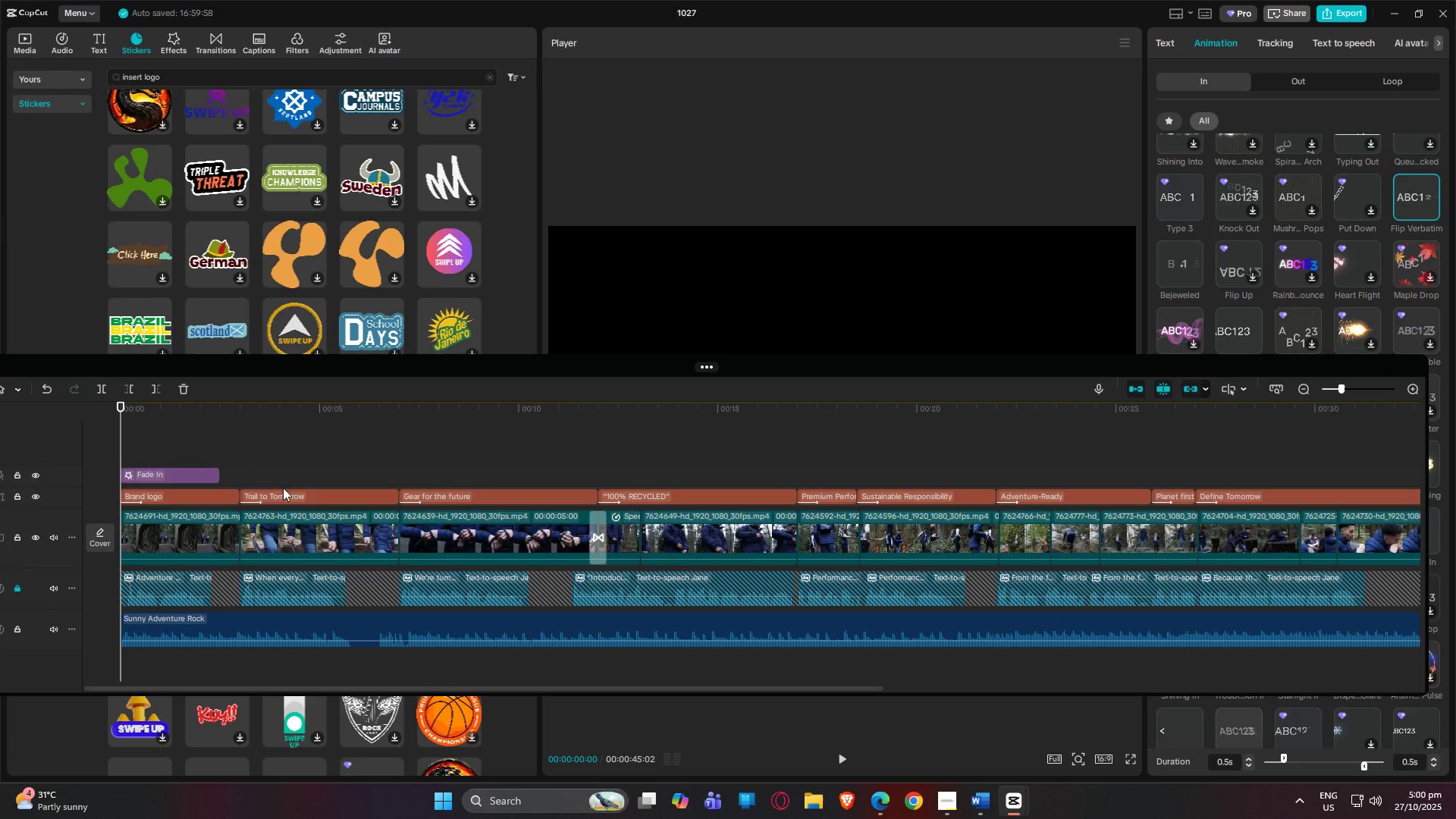 
key(Space)
 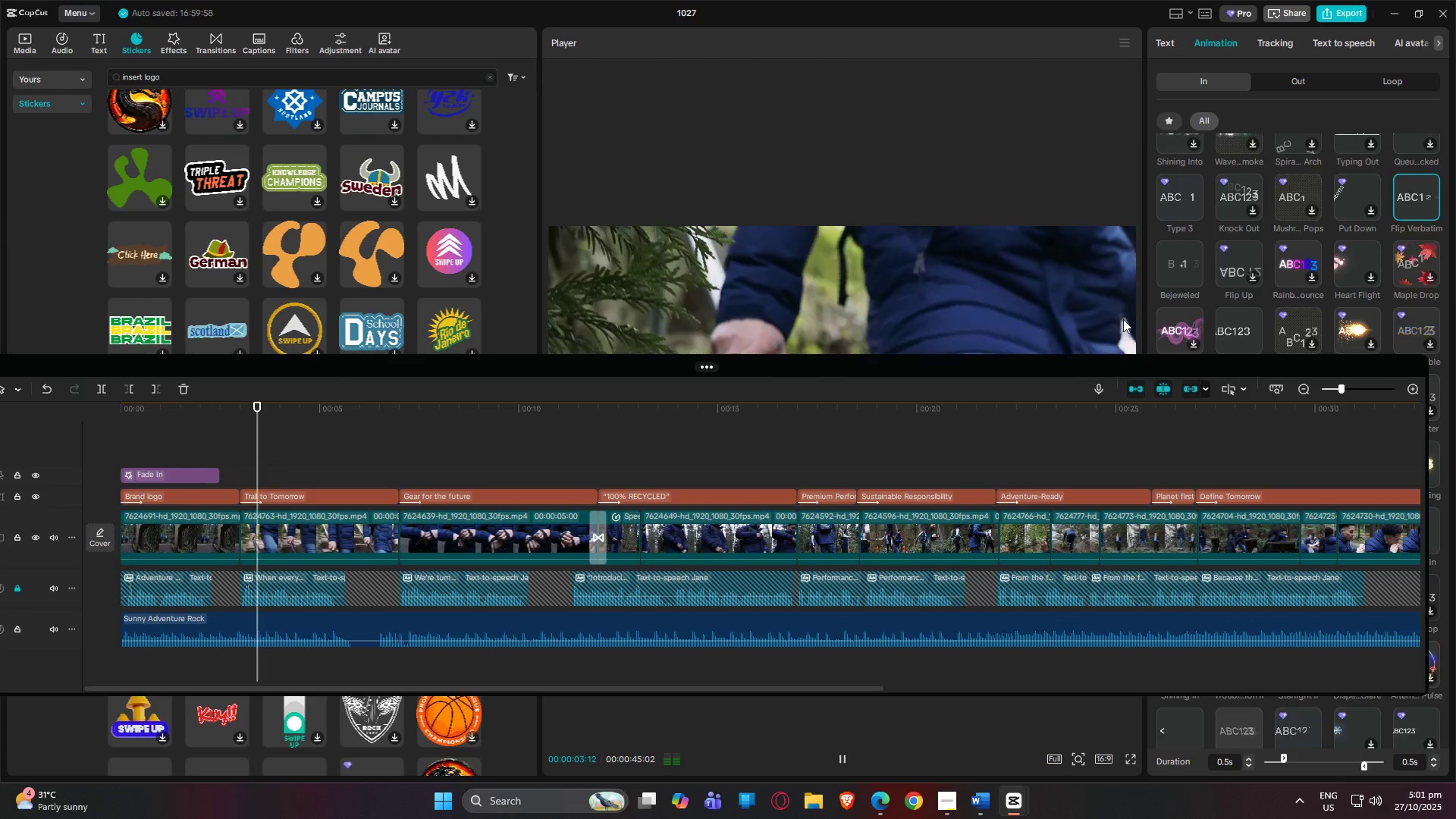 
left_click([400, 416])
 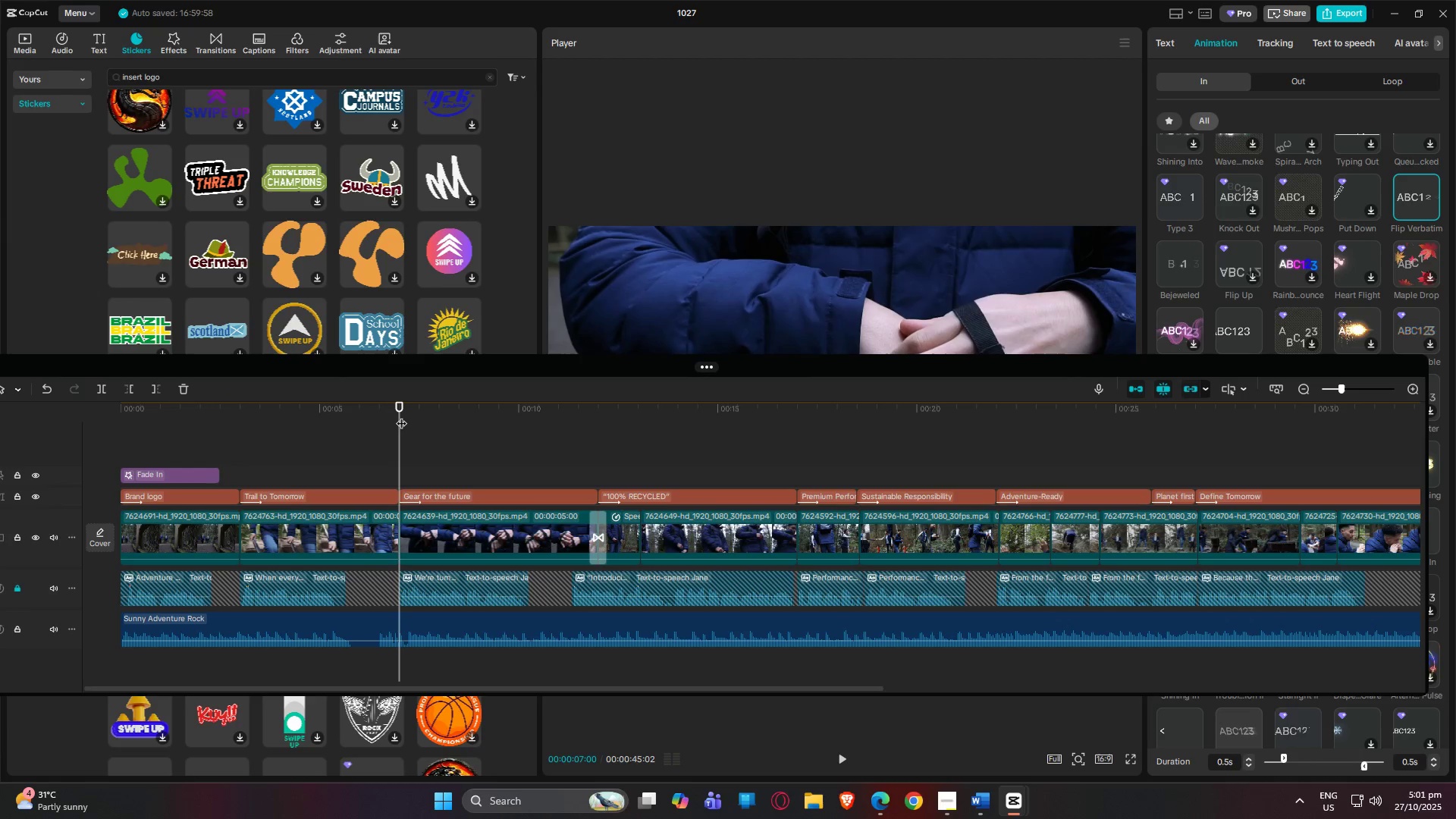 
key(Space)
 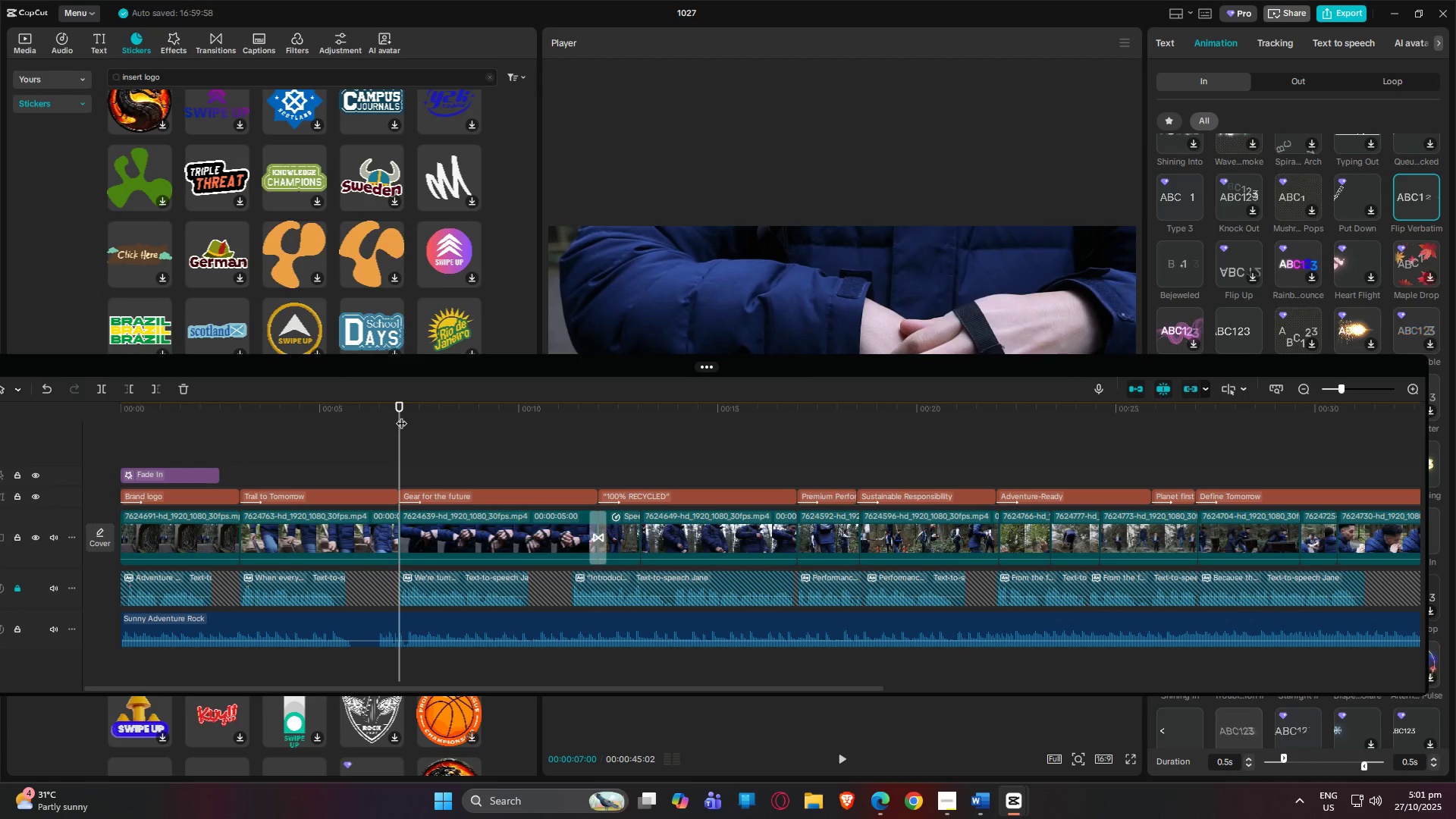 
key(Space)
 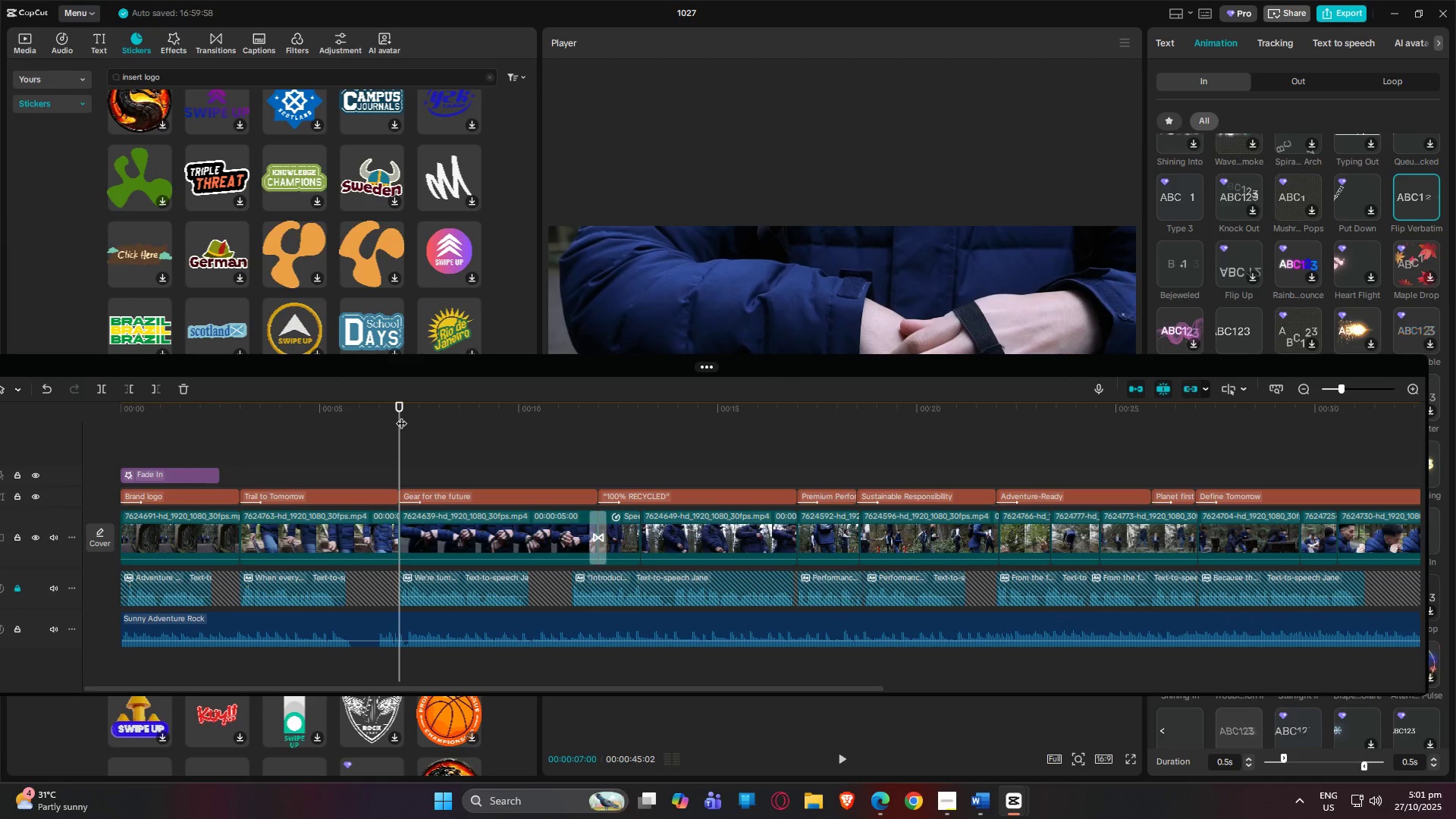 
key(Space)
 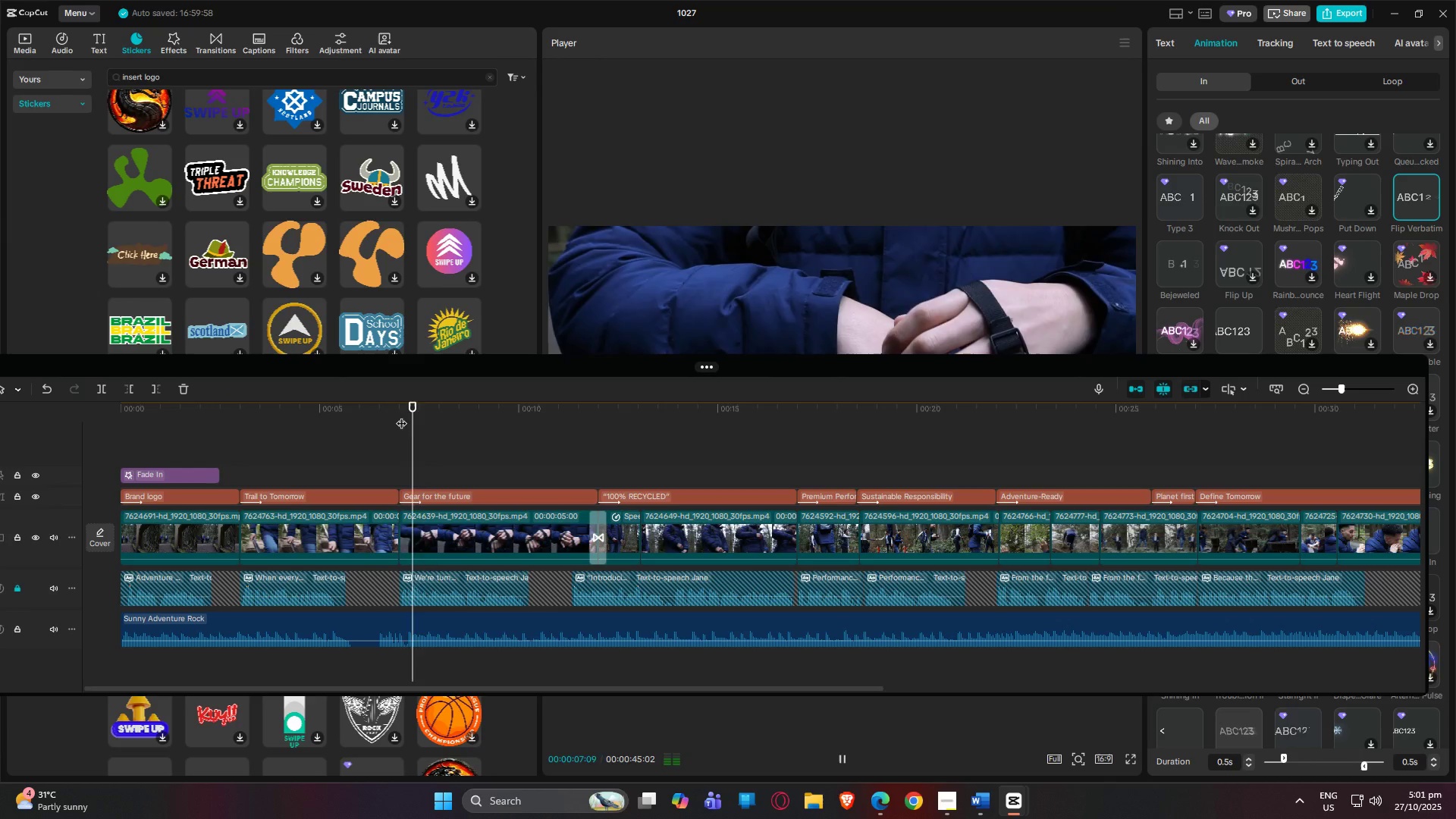 
left_click_drag(start_coordinate=[401, 416], to_coordinate=[0, 419])
 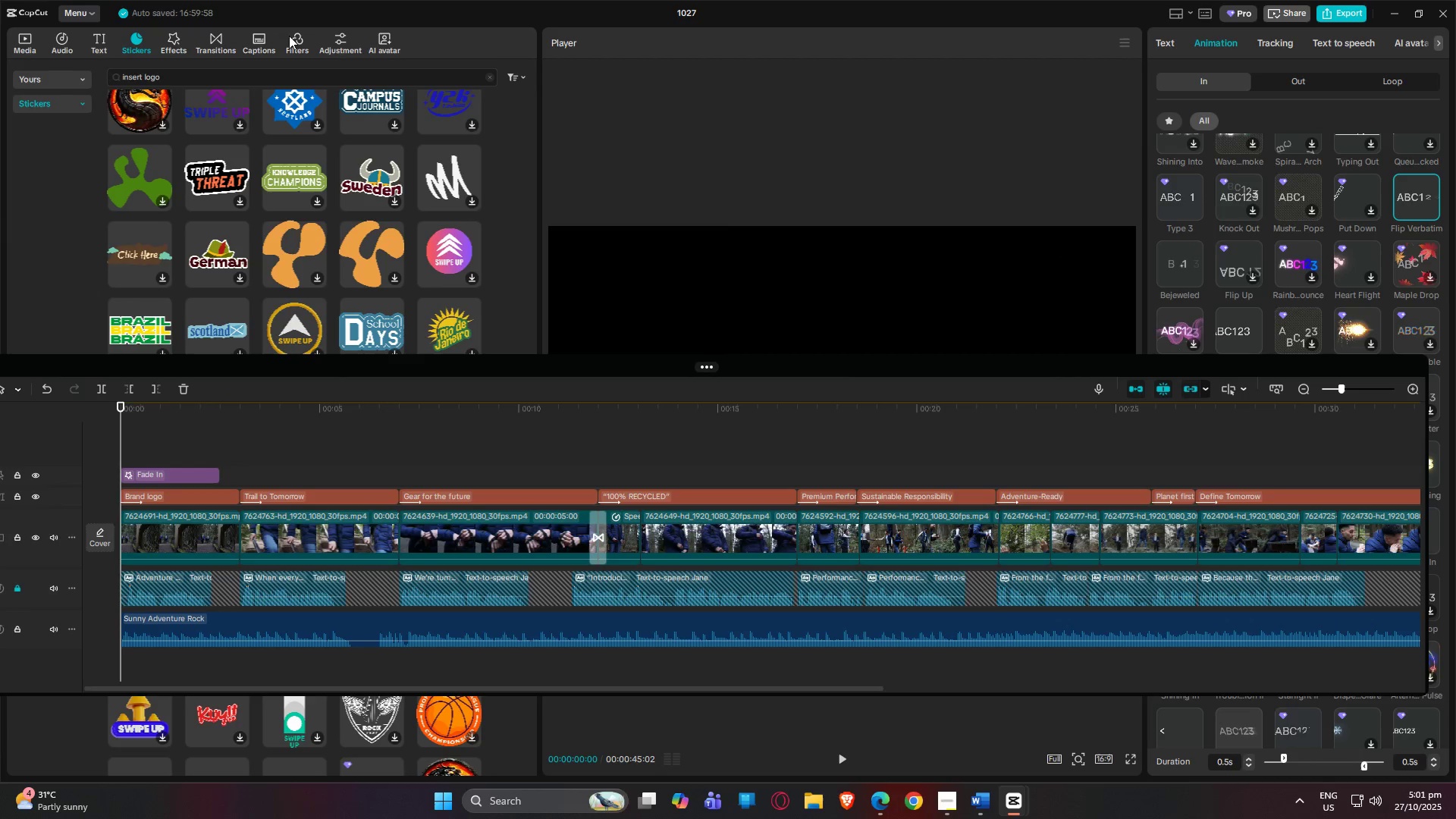 
left_click([290, 36])
 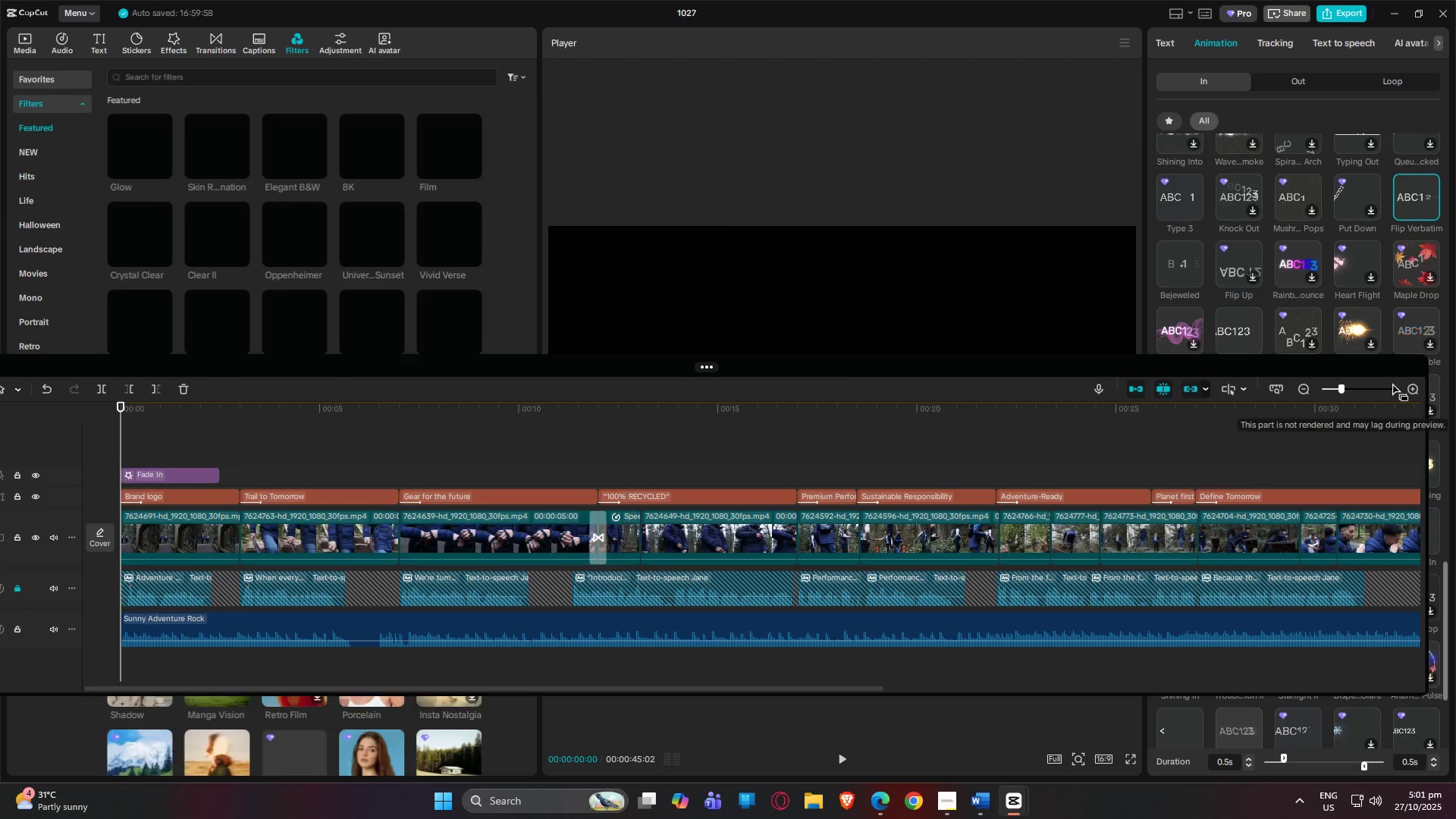 
left_click([1386, 363])
 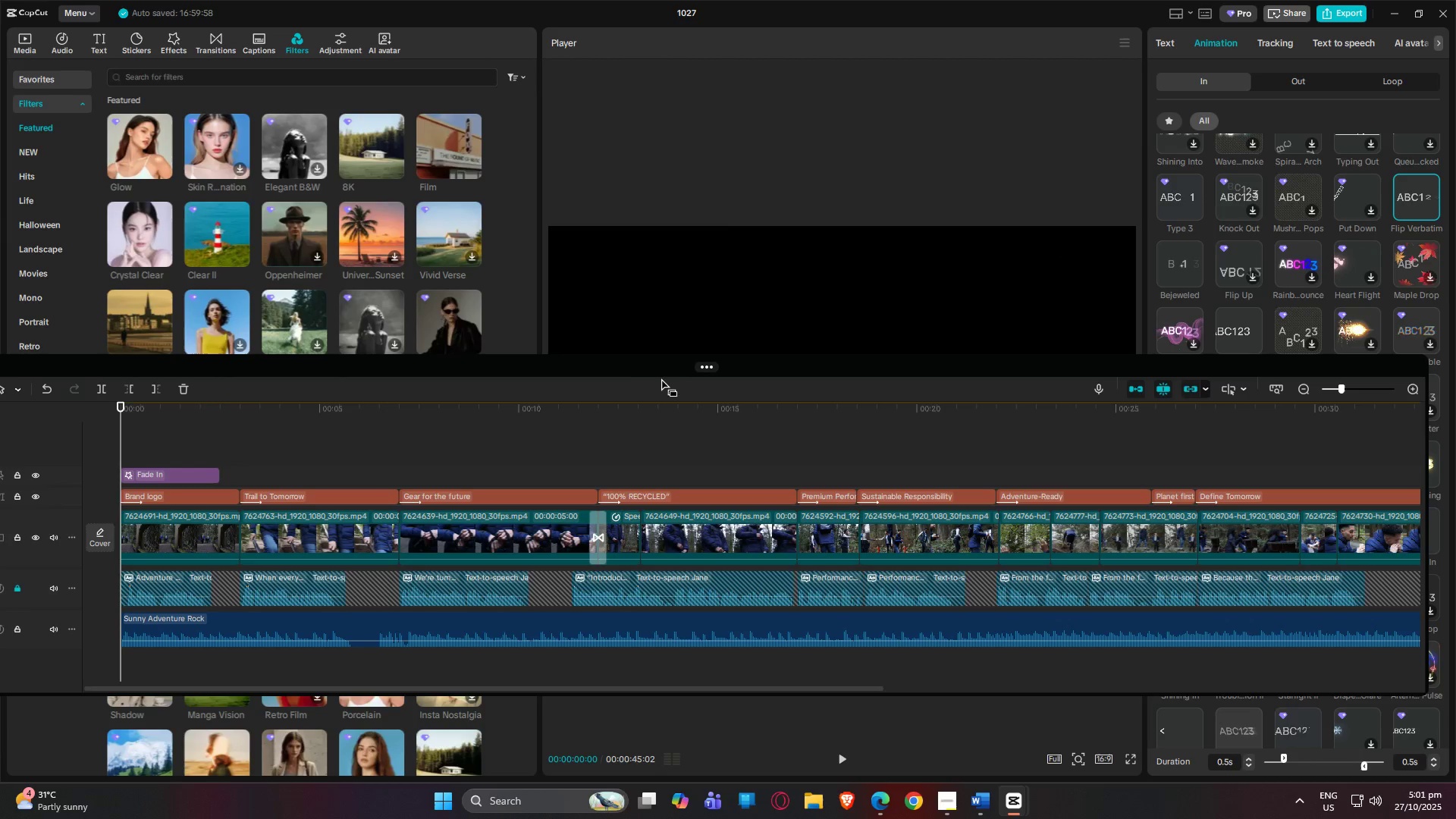 
left_click_drag(start_coordinate=[640, 365], to_coordinate=[709, 447])
 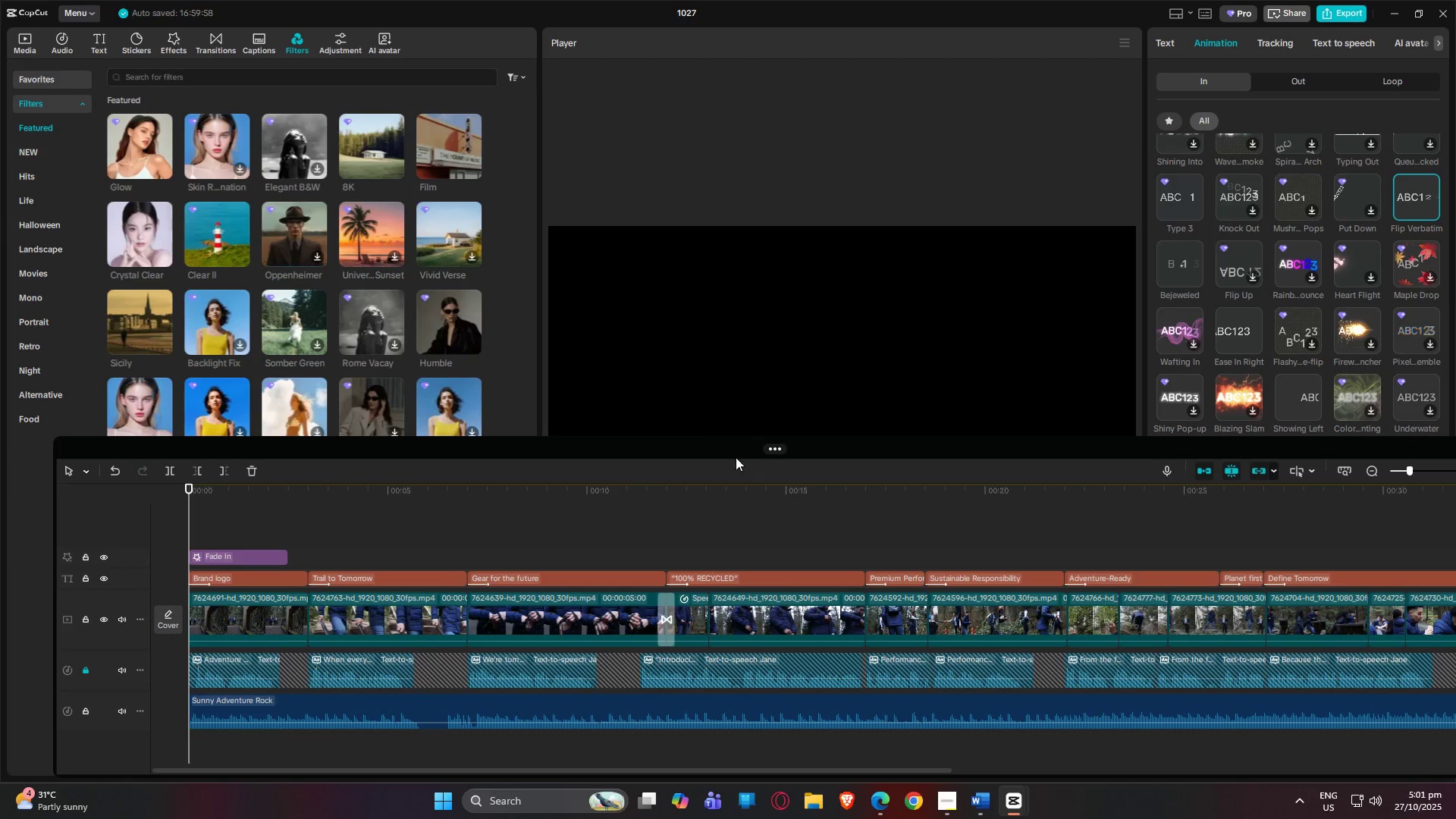 
left_click_drag(start_coordinate=[774, 449], to_coordinate=[765, 453])
 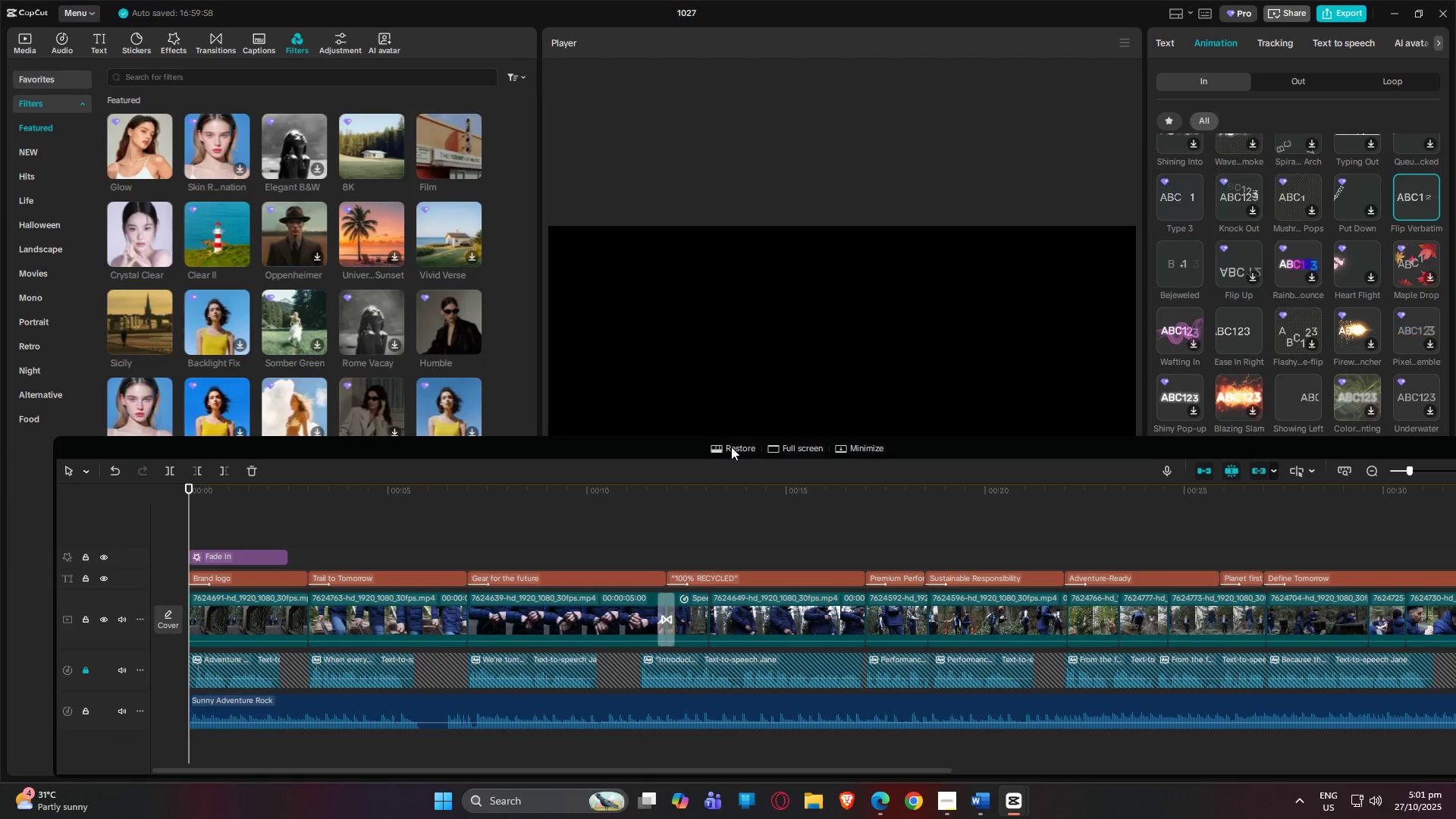 
left_click([731, 447])
 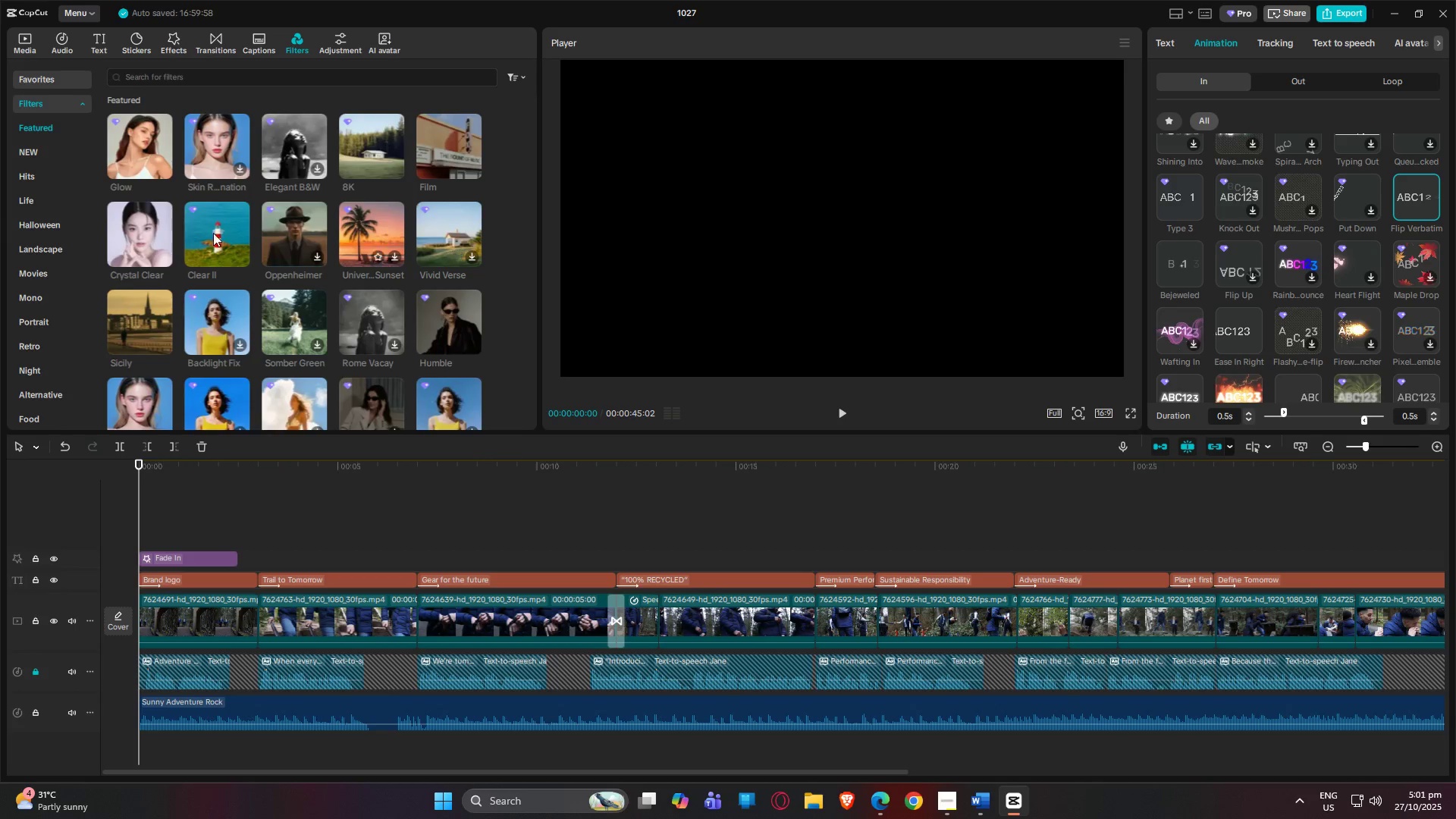 
left_click([130, 301])
 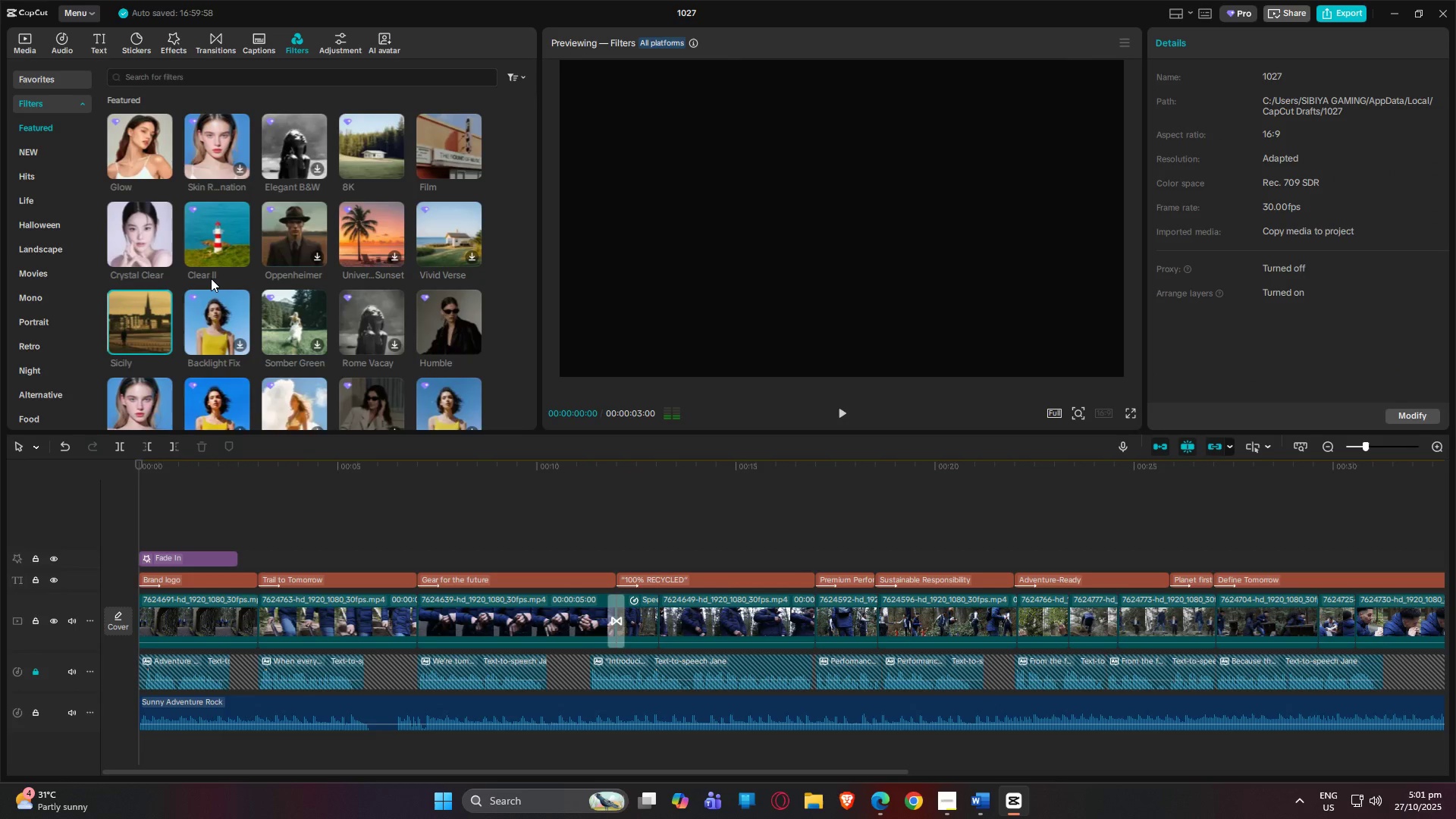 
left_click_drag(start_coordinate=[130, 305], to_coordinate=[138, 532])
 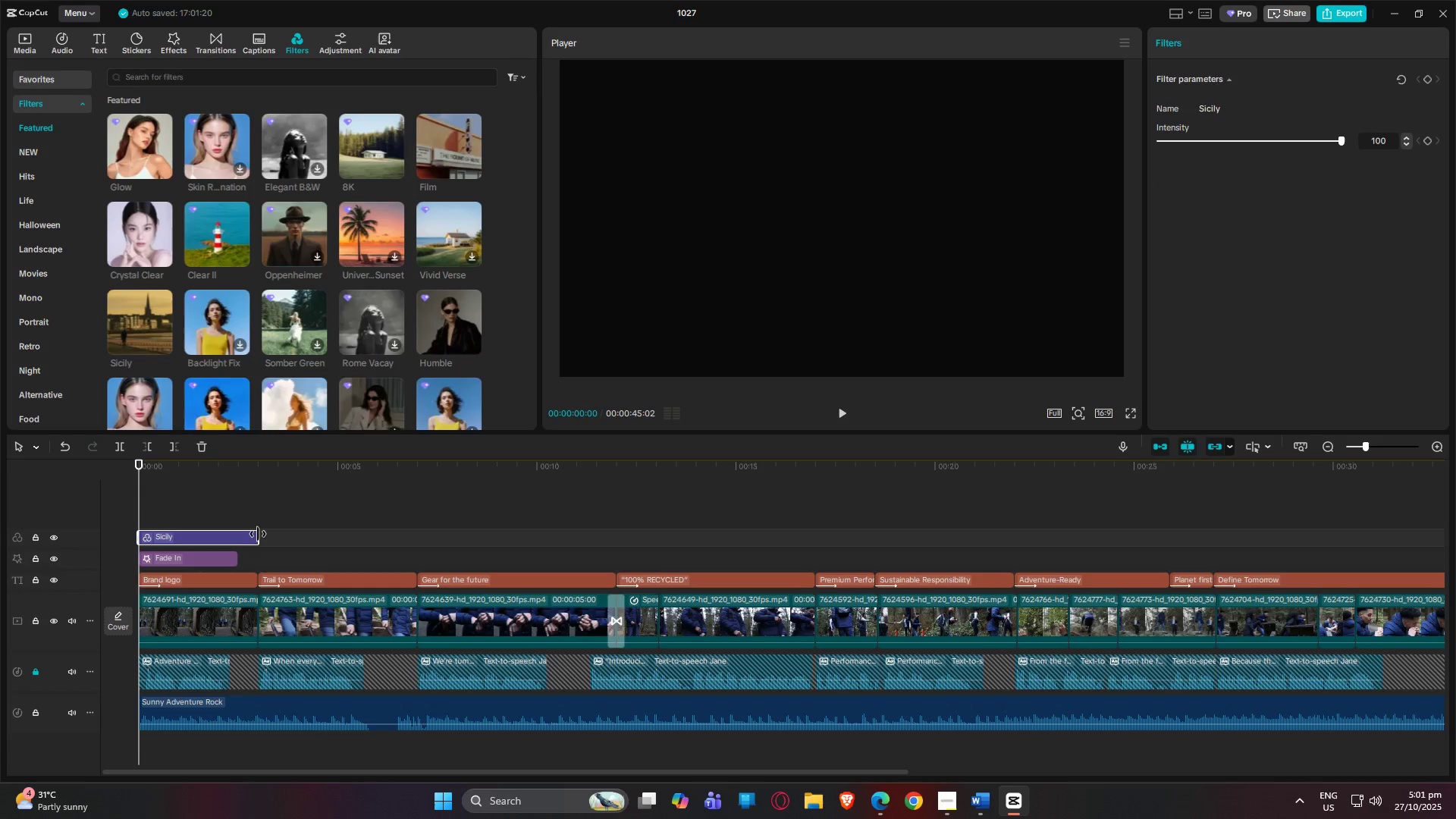 
left_click_drag(start_coordinate=[257, 534], to_coordinate=[1246, 524])
 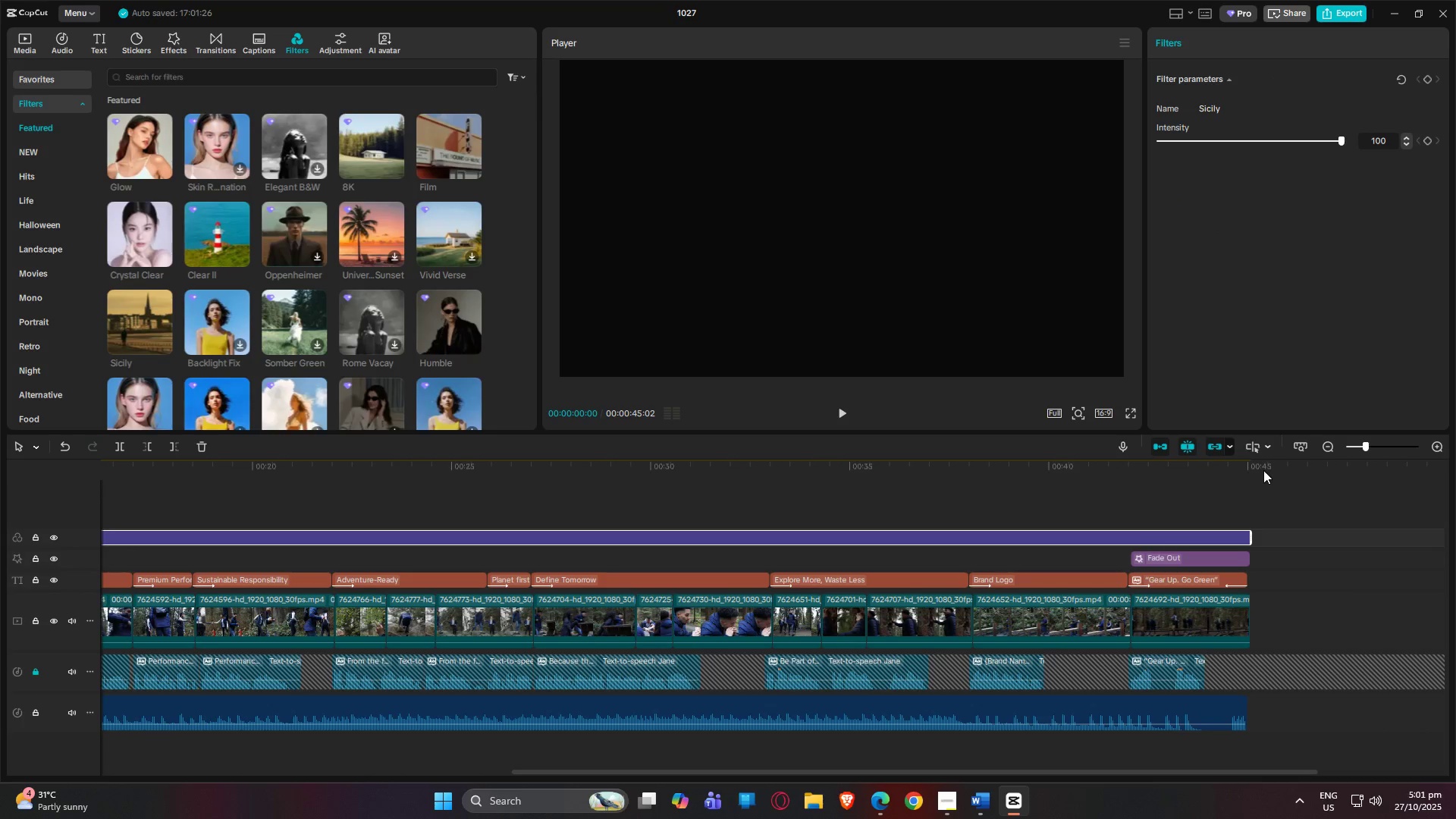 
left_click_drag(start_coordinate=[1254, 468], to_coordinate=[0, 469])
 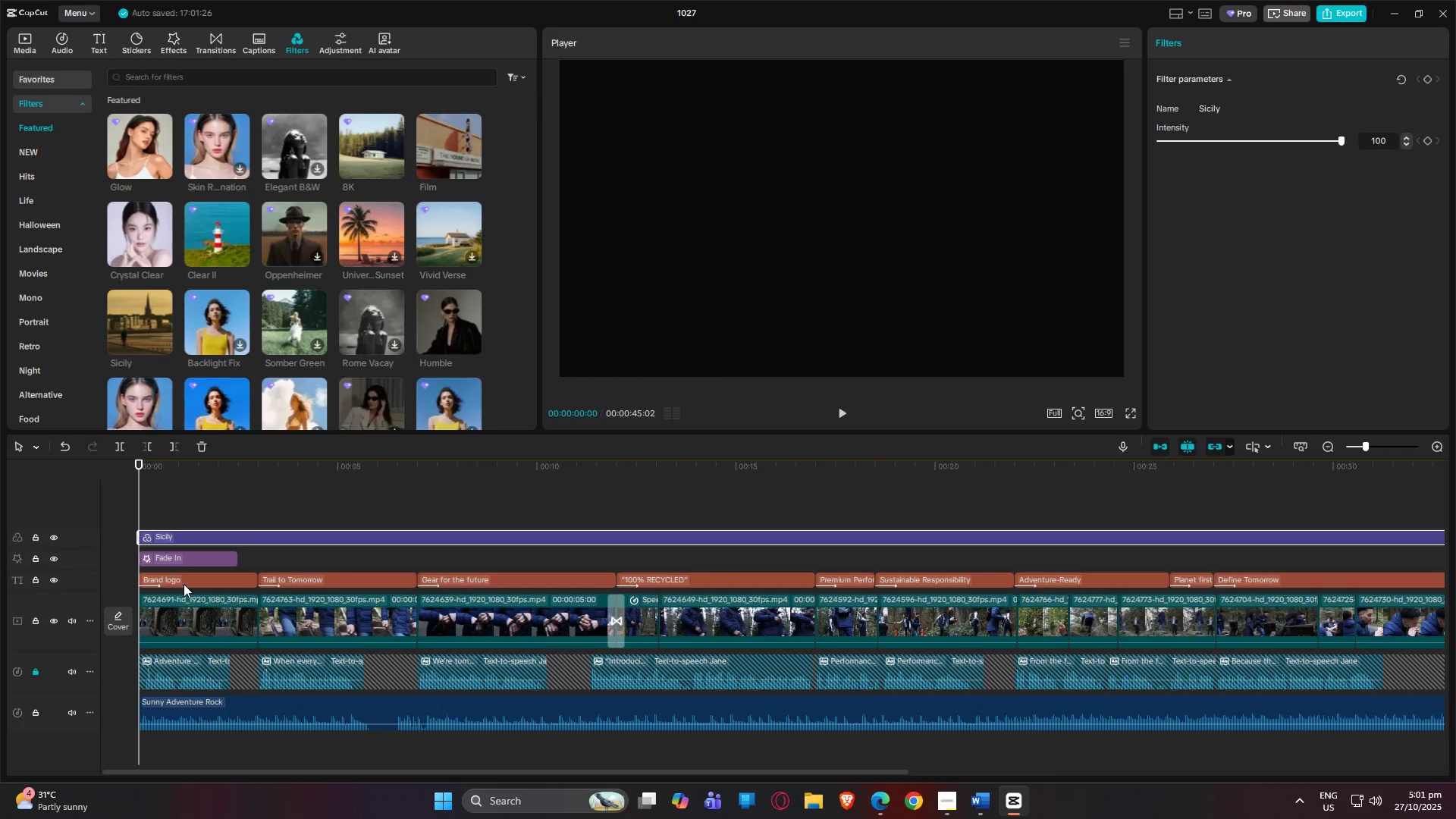 
left_click([184, 584])
 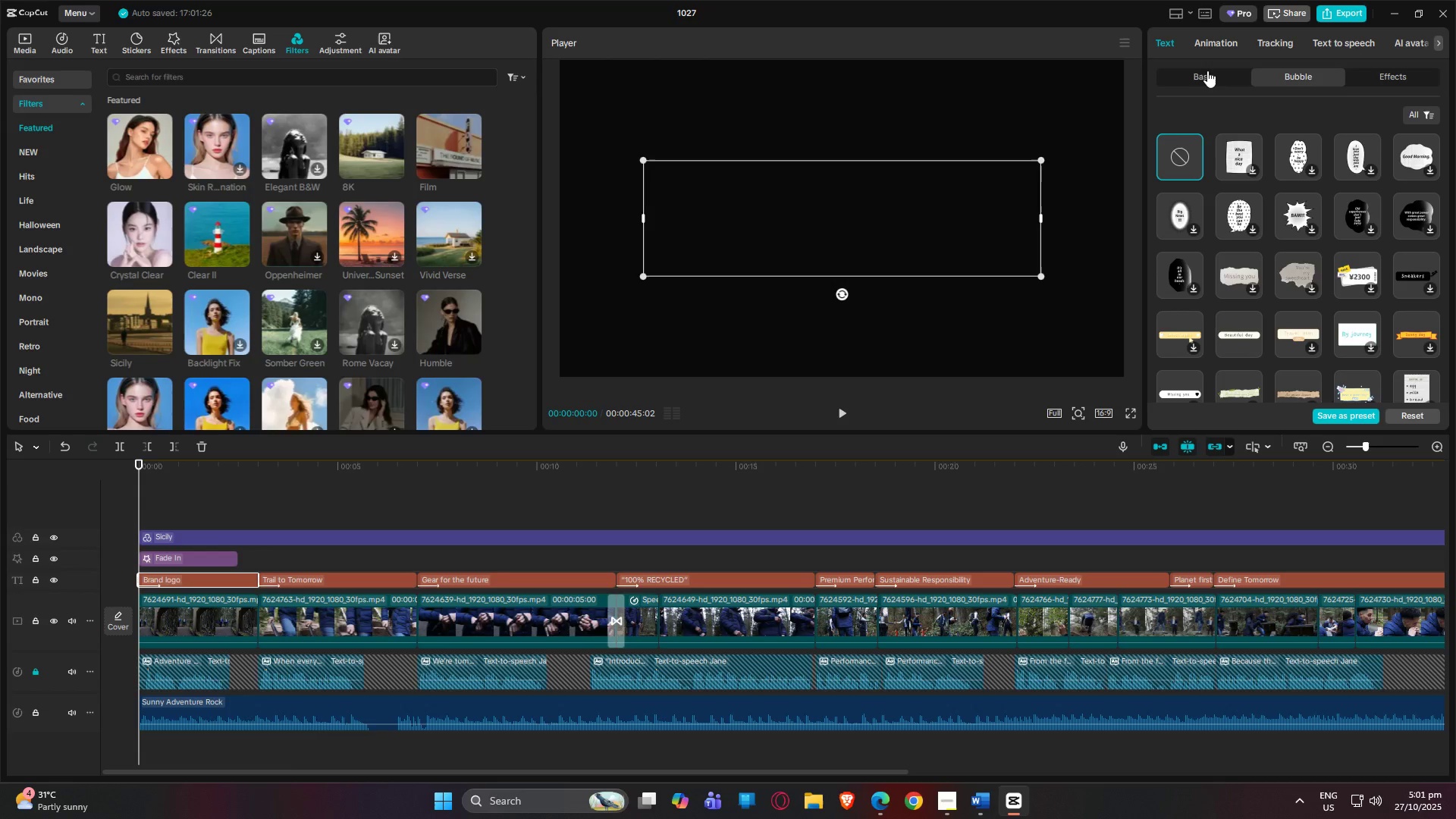 
left_click([1214, 76])
 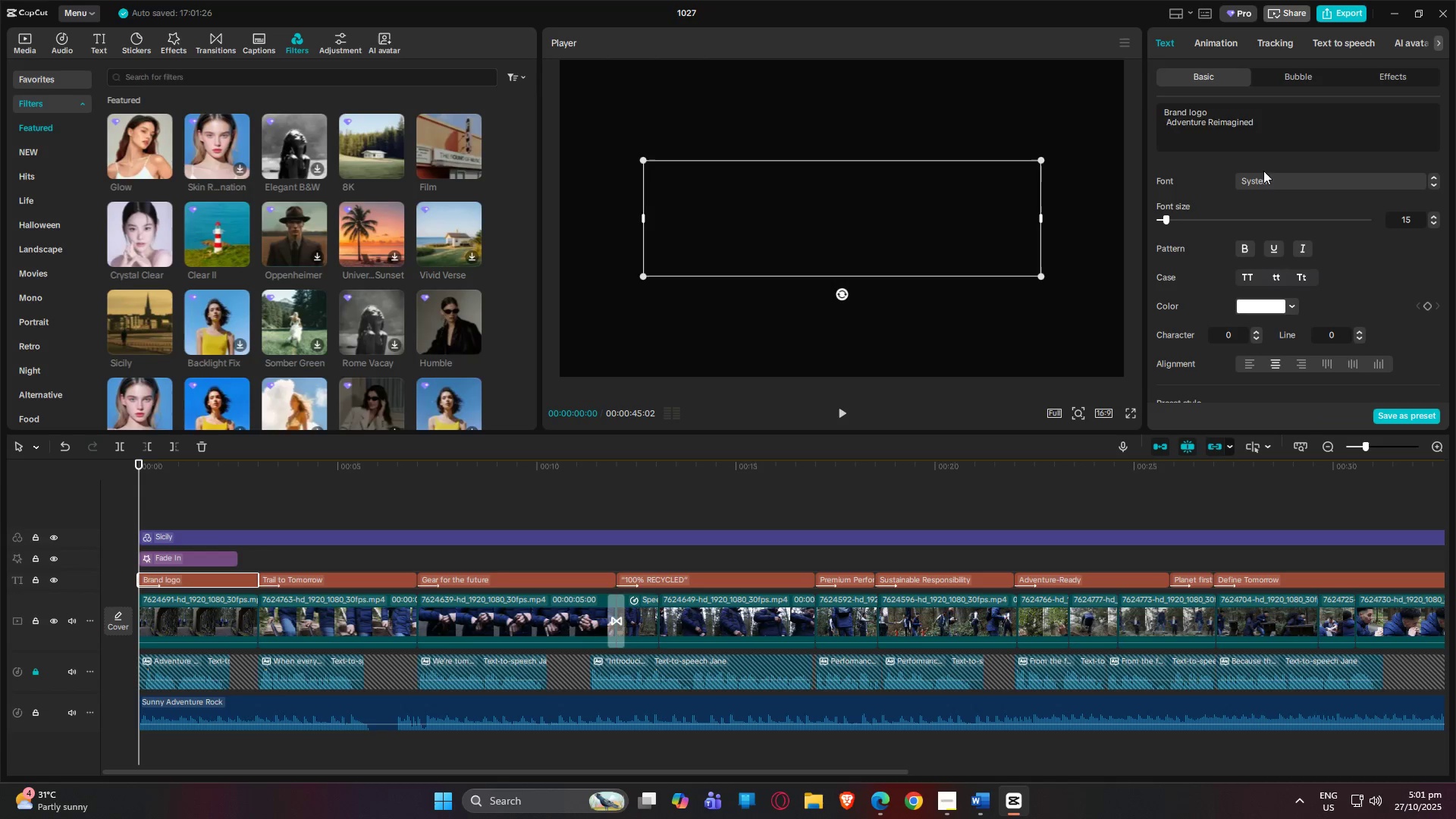 
left_click([1269, 182])
 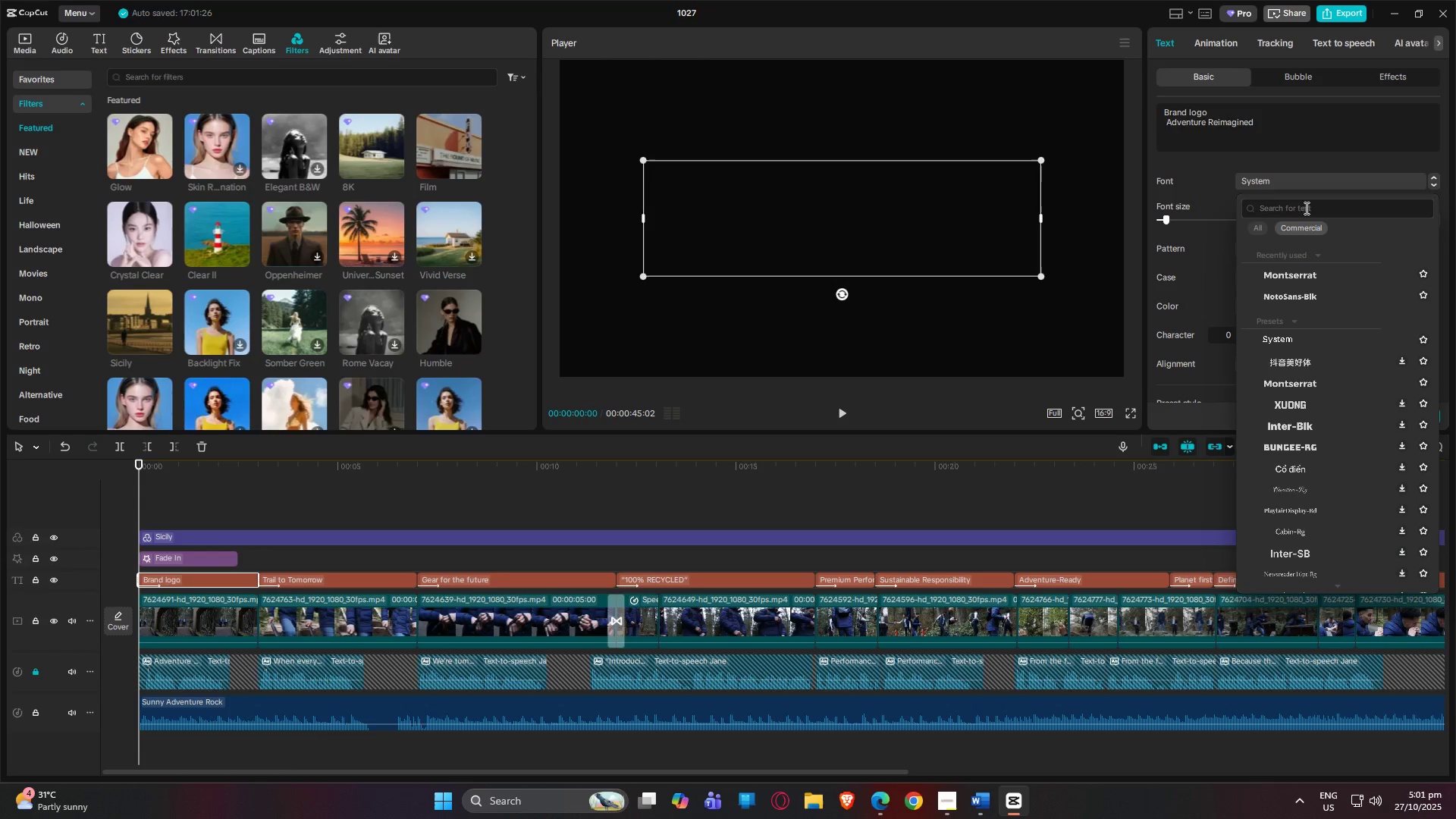 
left_click([1305, 203])
 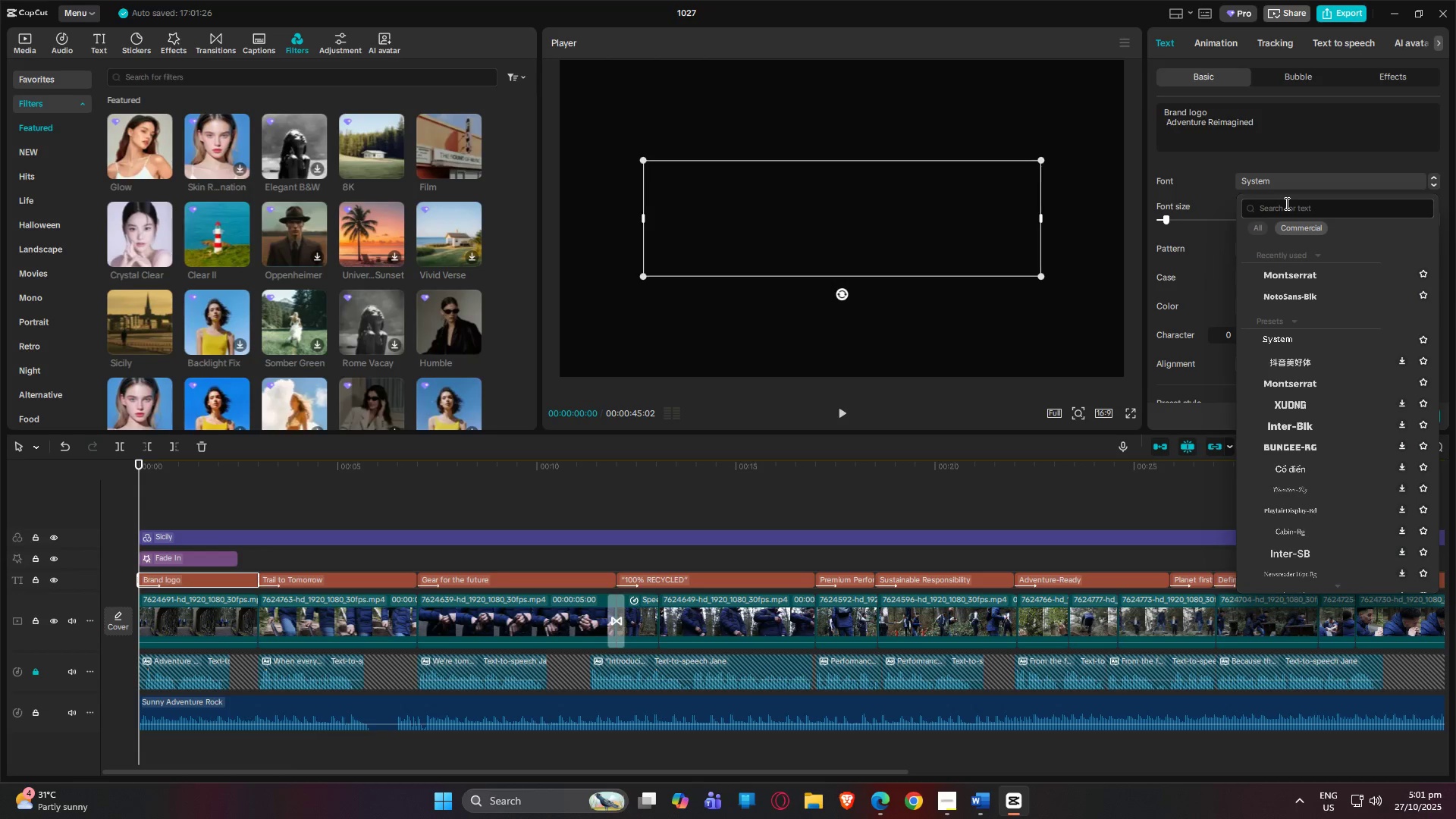 
wait(8.49)
 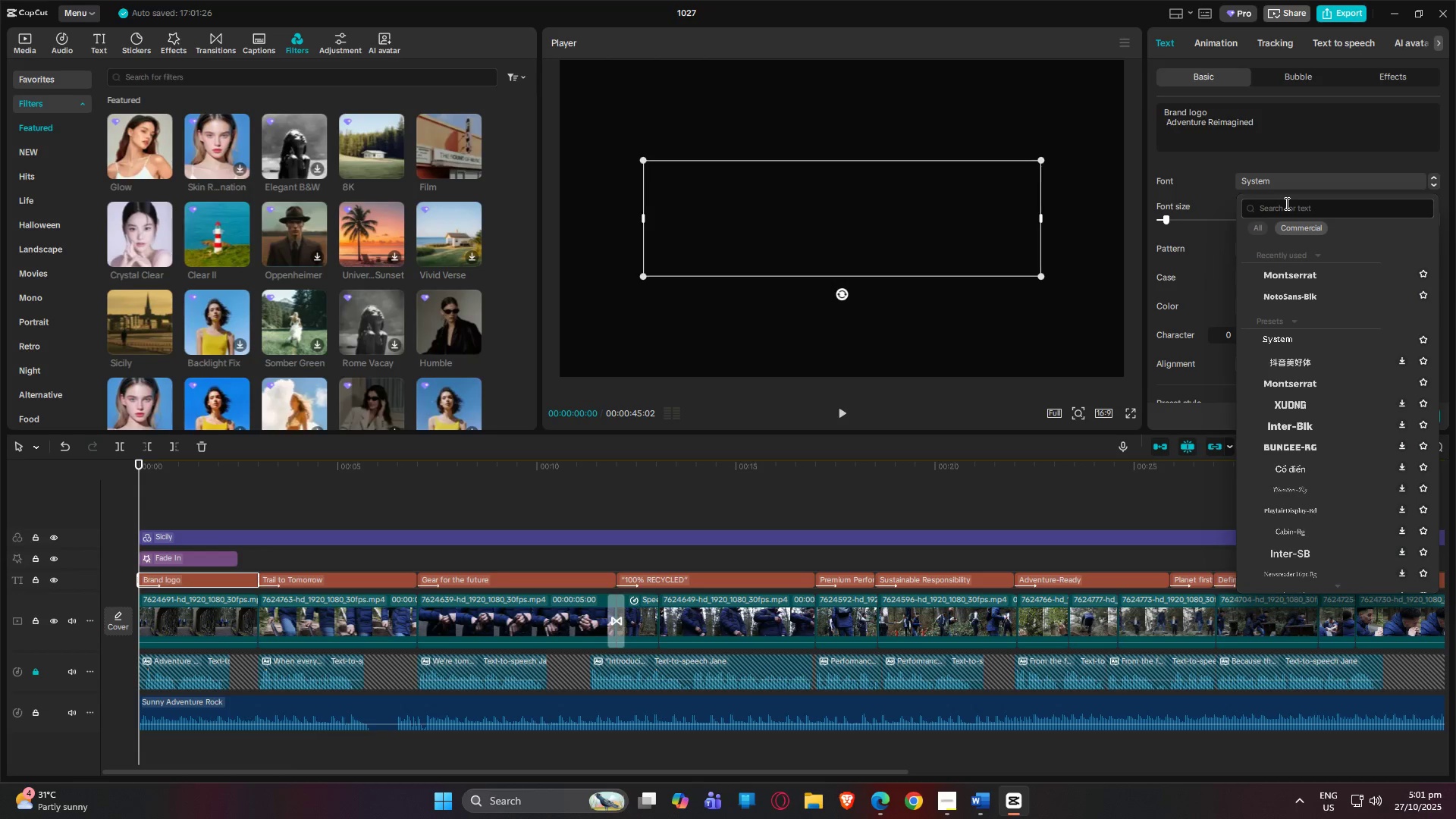 
type(bold)
 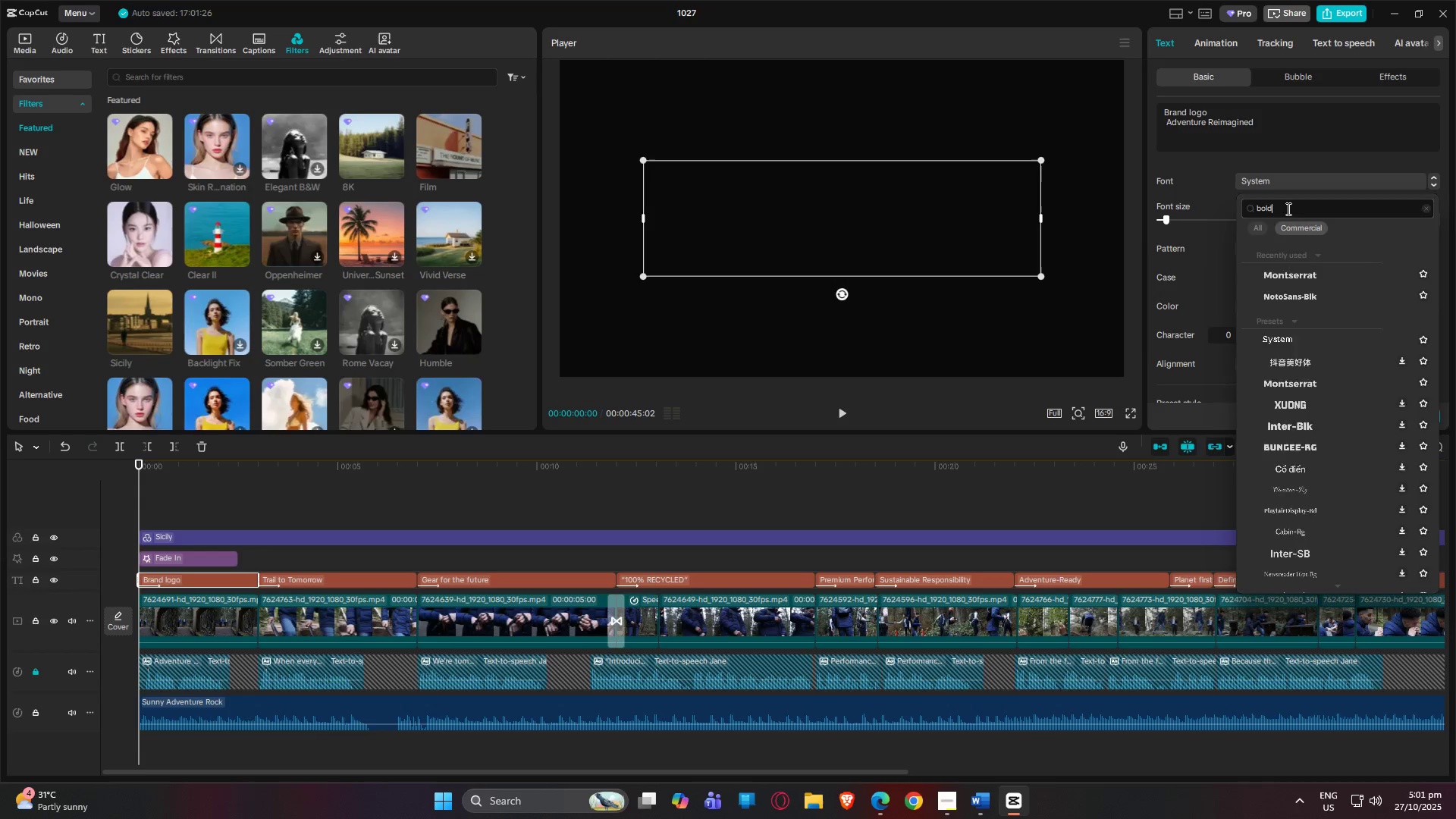 
key(Enter)
 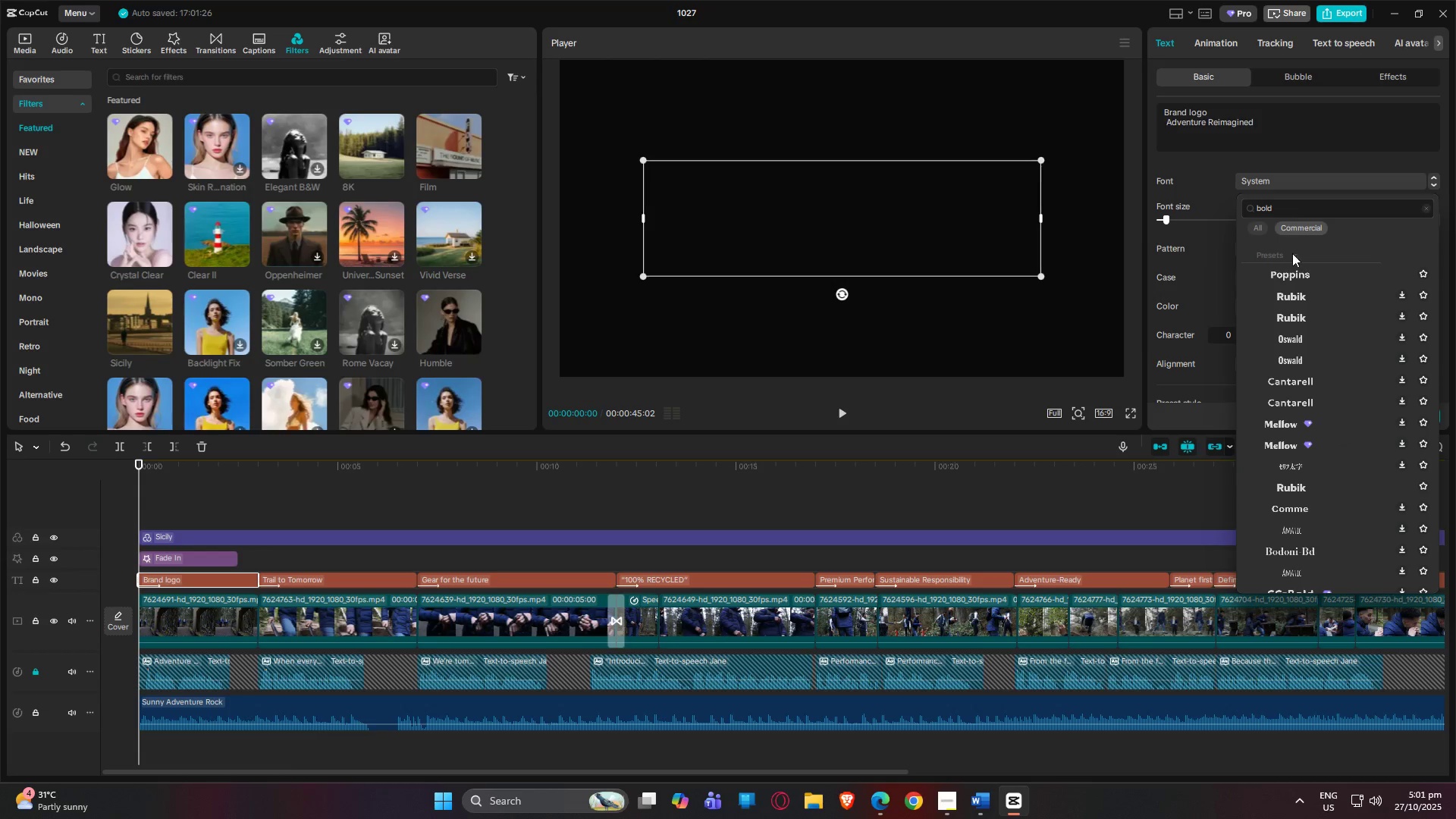 
left_click([1294, 272])
 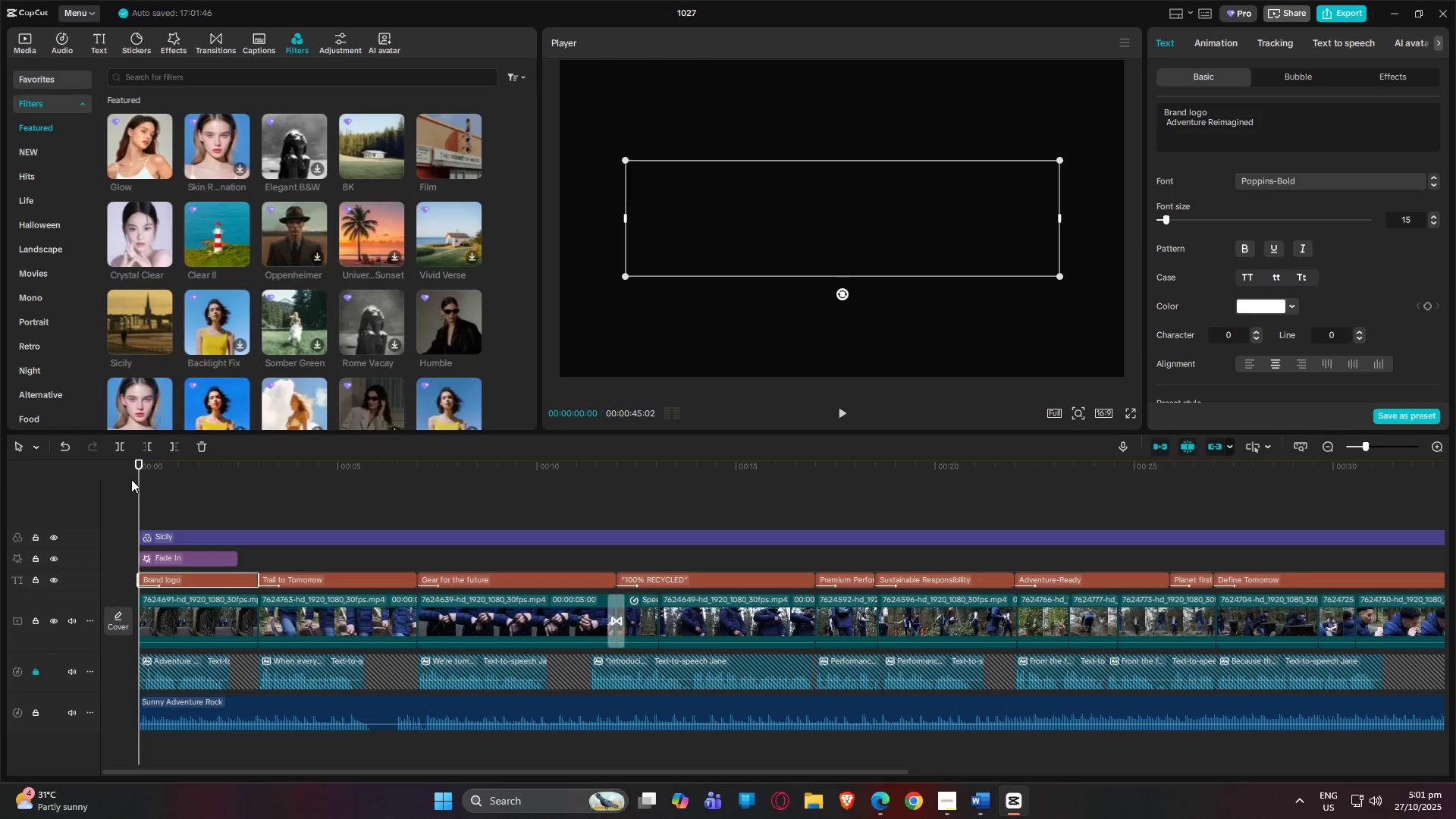 
left_click_drag(start_coordinate=[139, 465], to_coordinate=[212, 463])
 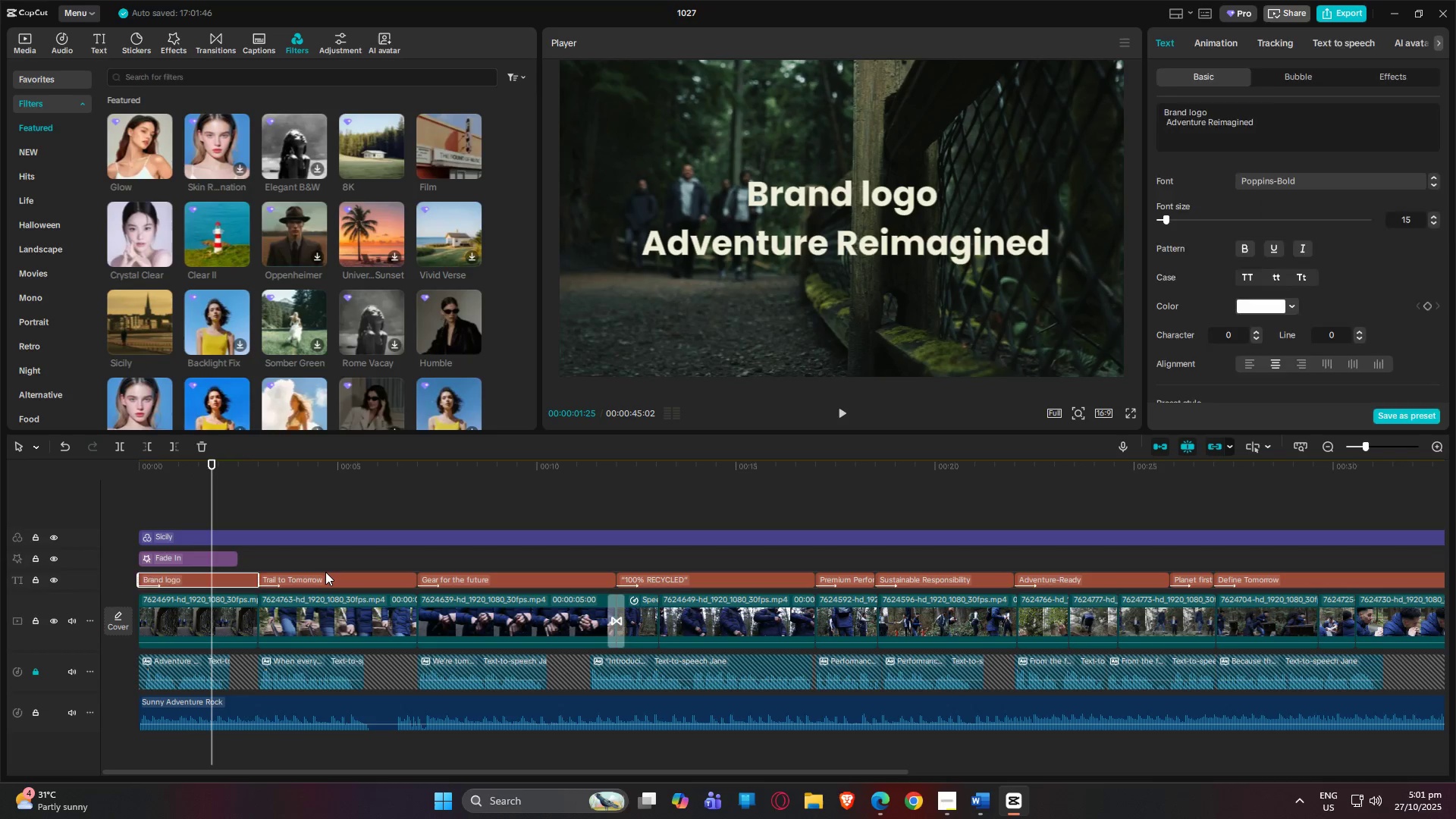 
double_click([329, 579])
 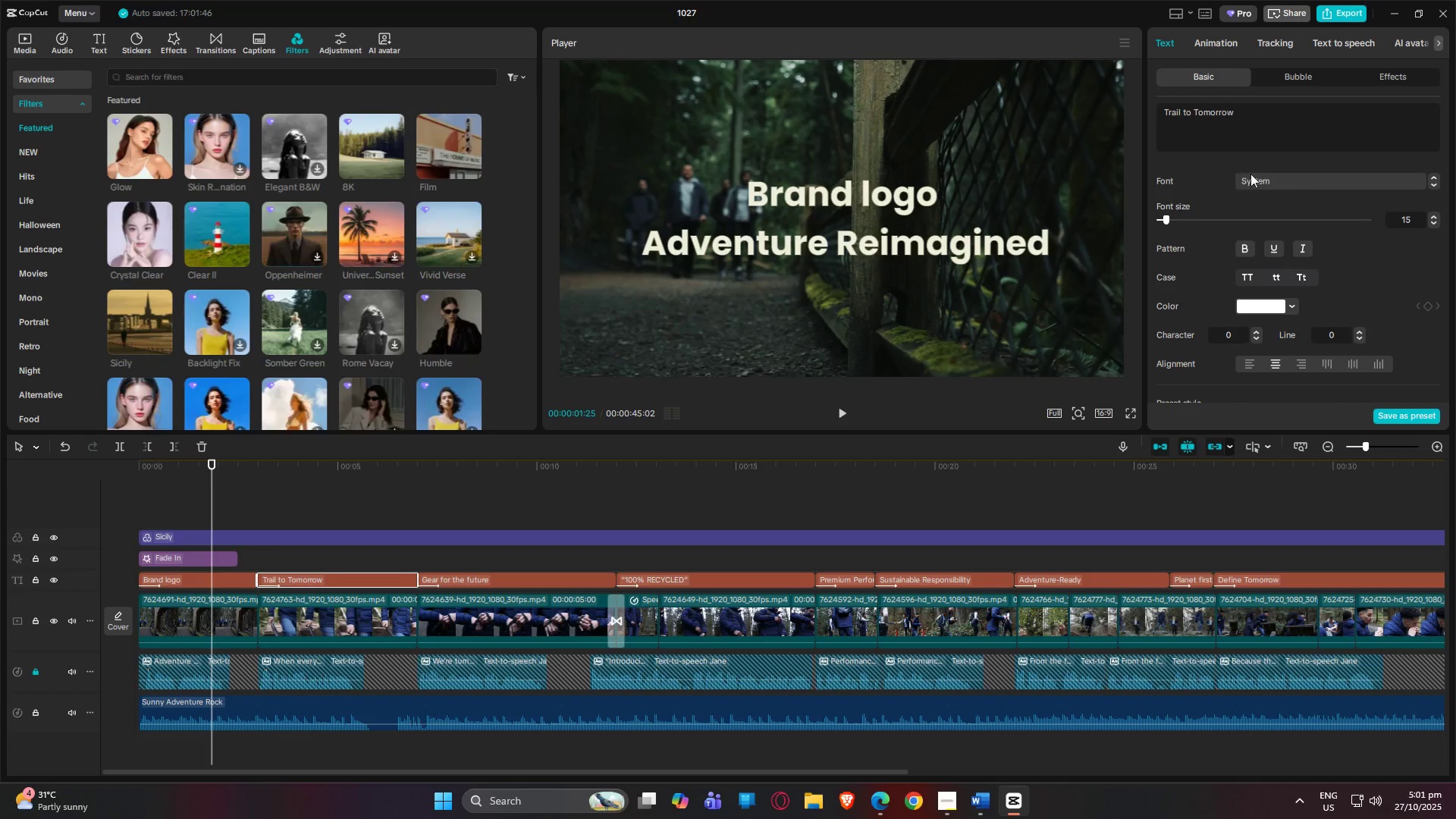 
left_click([1291, 179])
 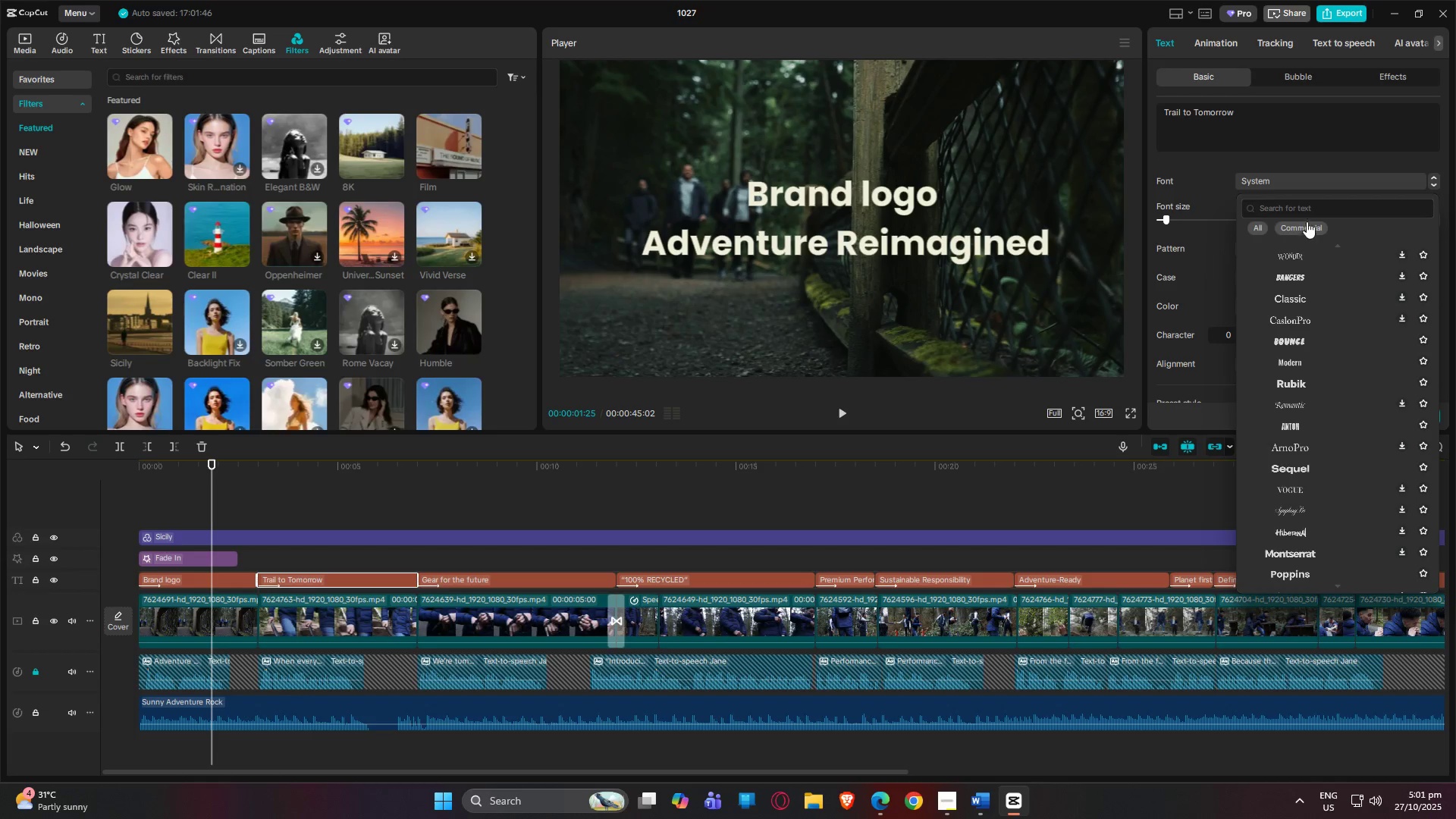 
left_click([1307, 216])
 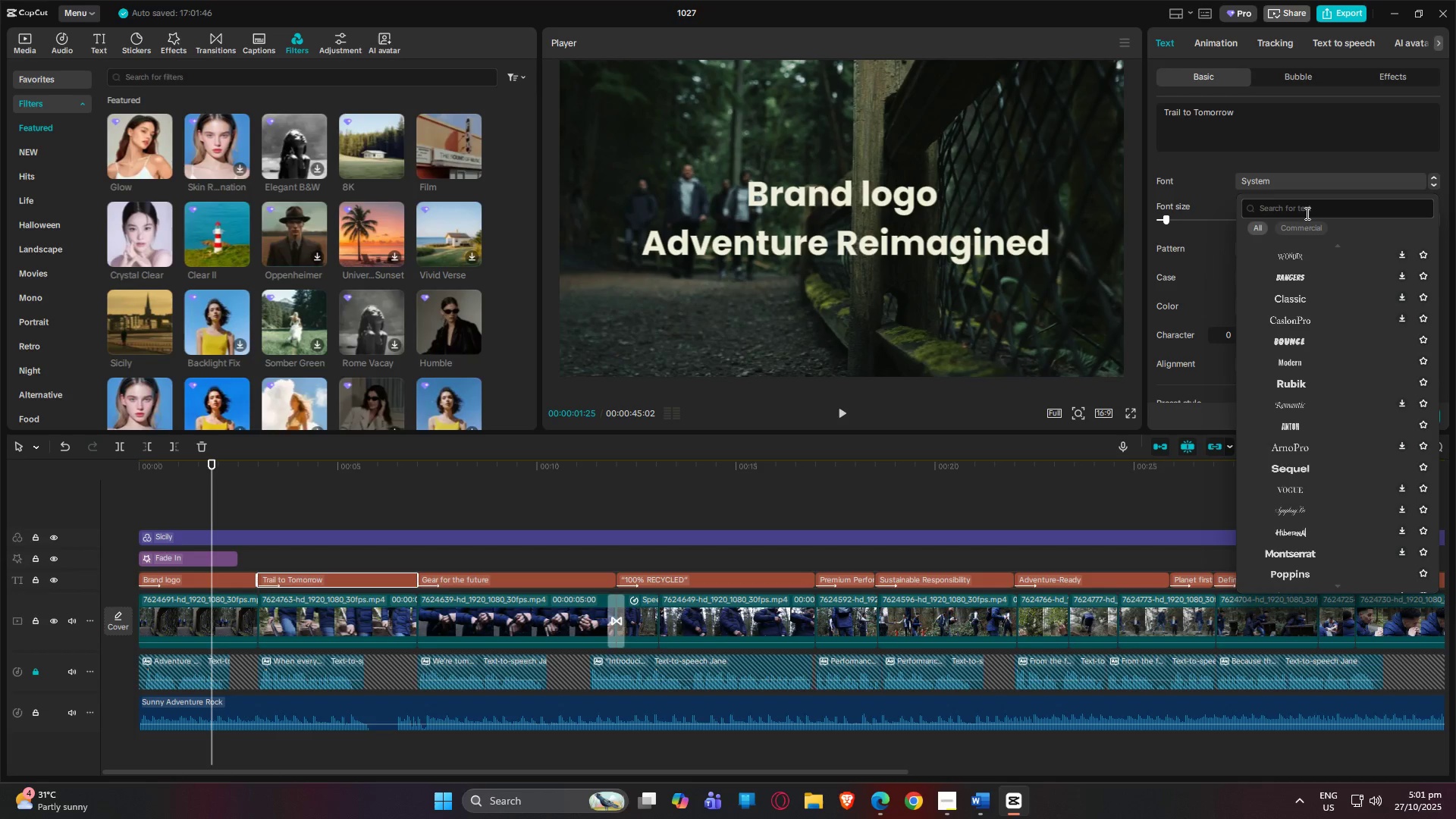 
type(poppoin)
key(Backspace)
key(Backspace)
type(ns bold)
 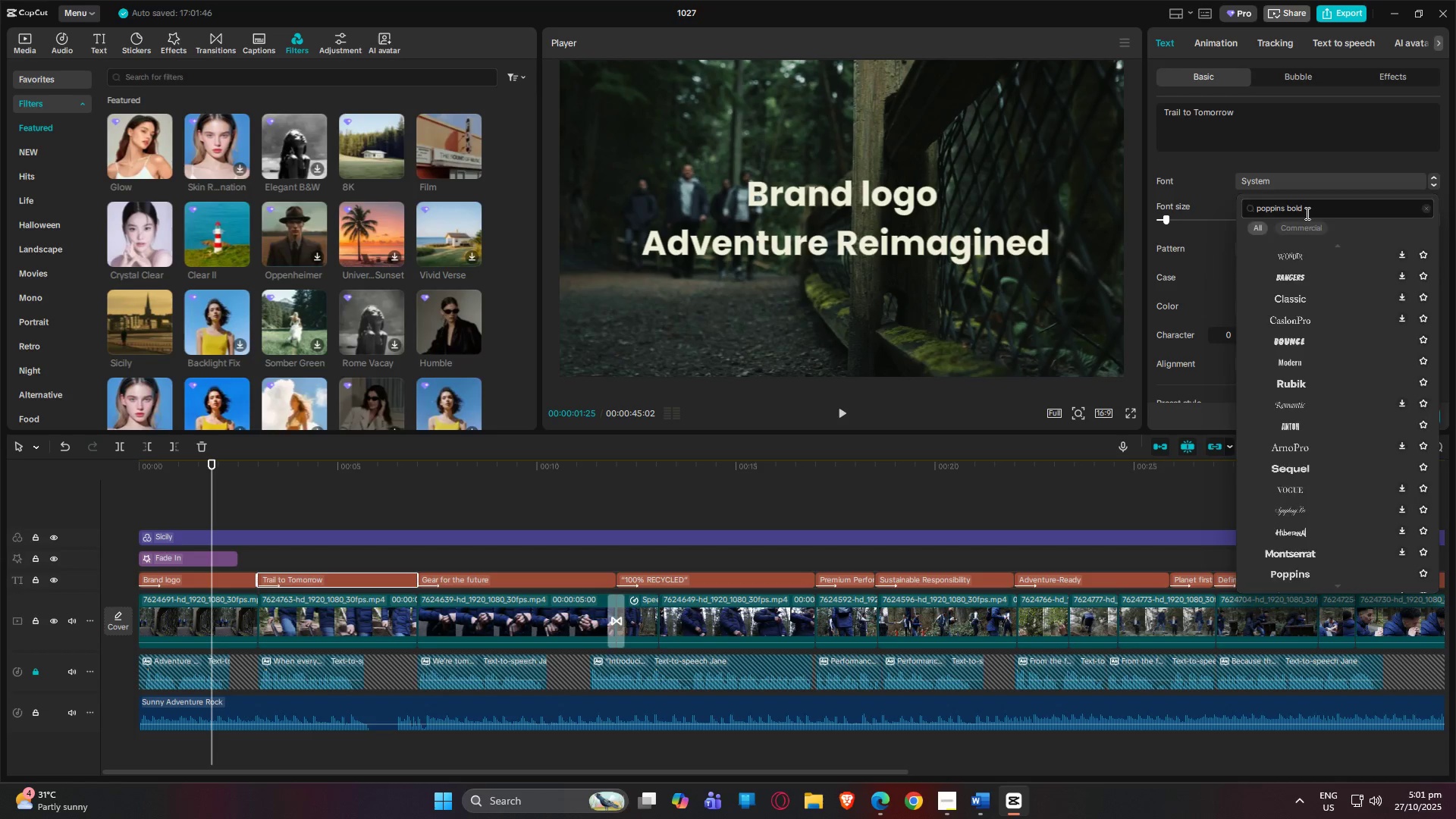 
key(Enter)
 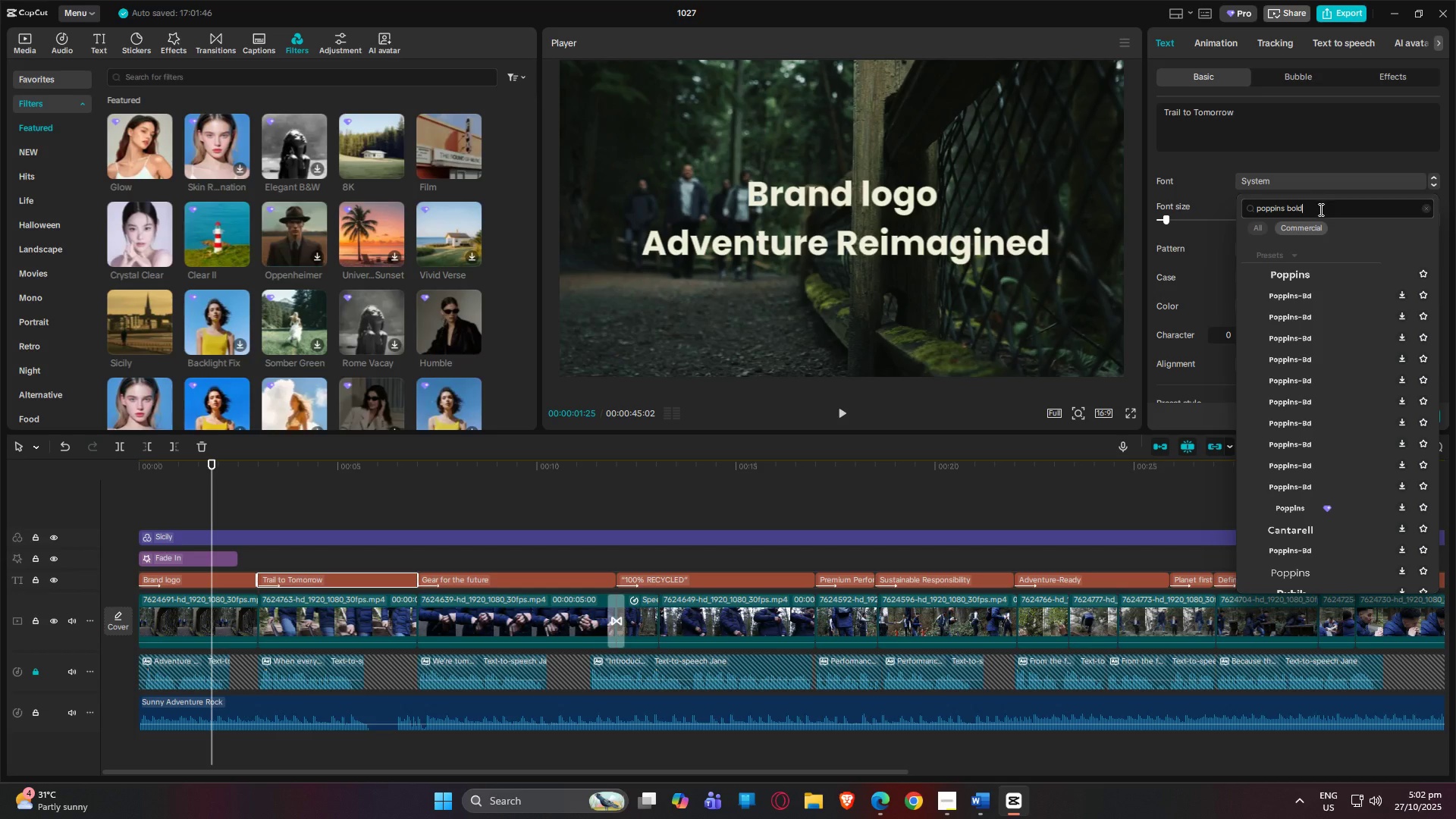 
left_click([1257, 225])
 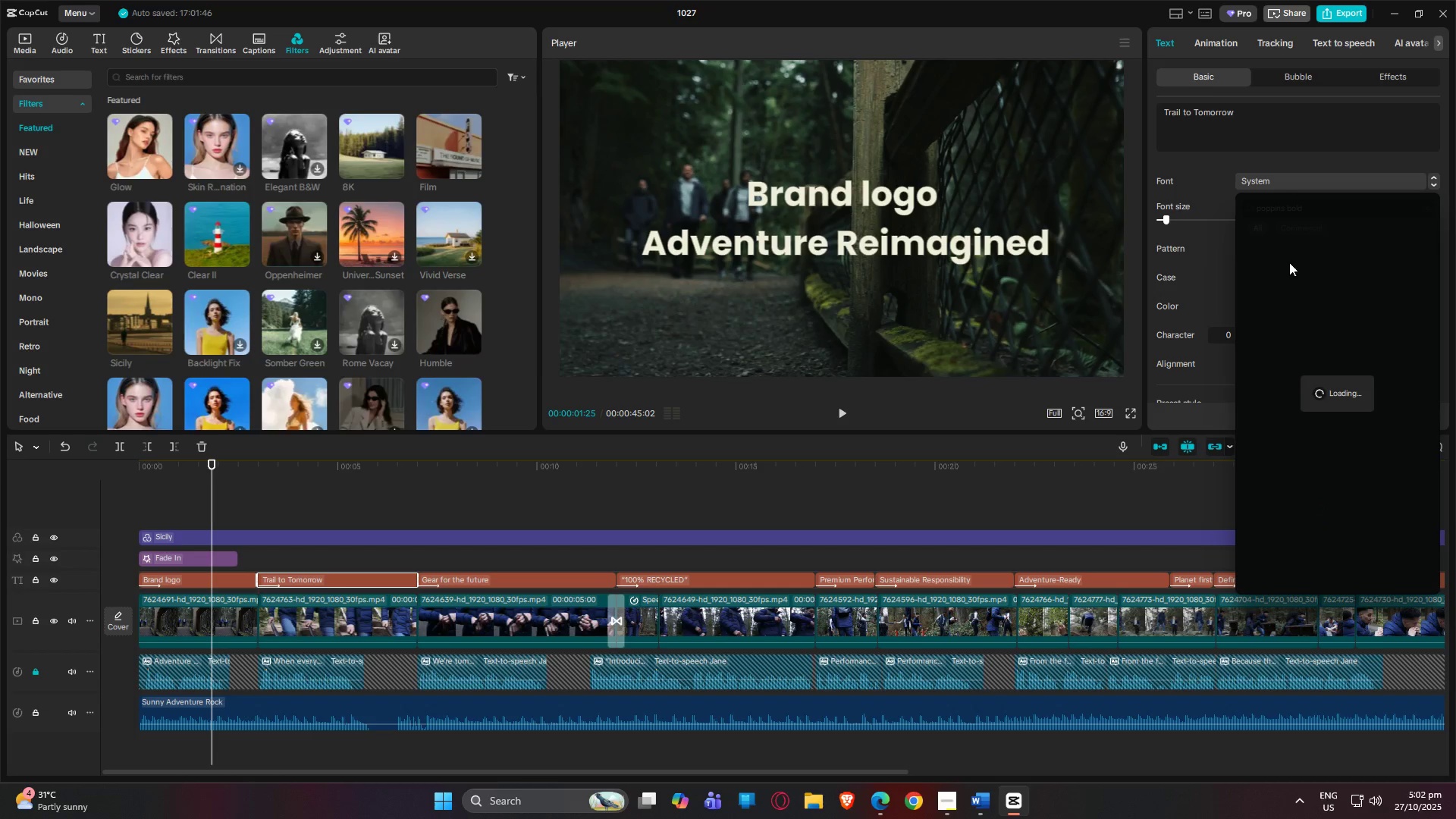 
mouse_move([1301, 254])
 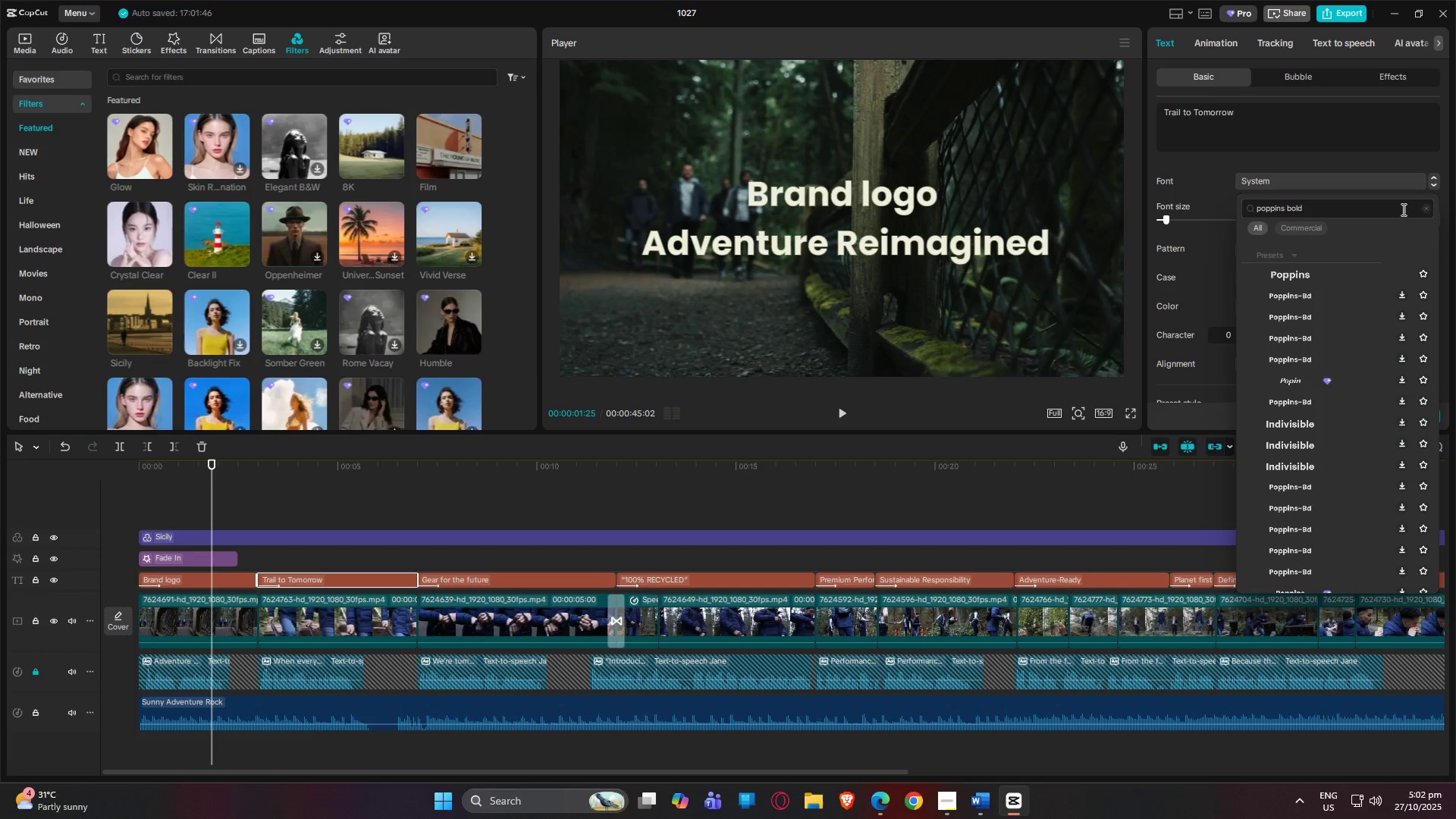 
left_click([1423, 209])
 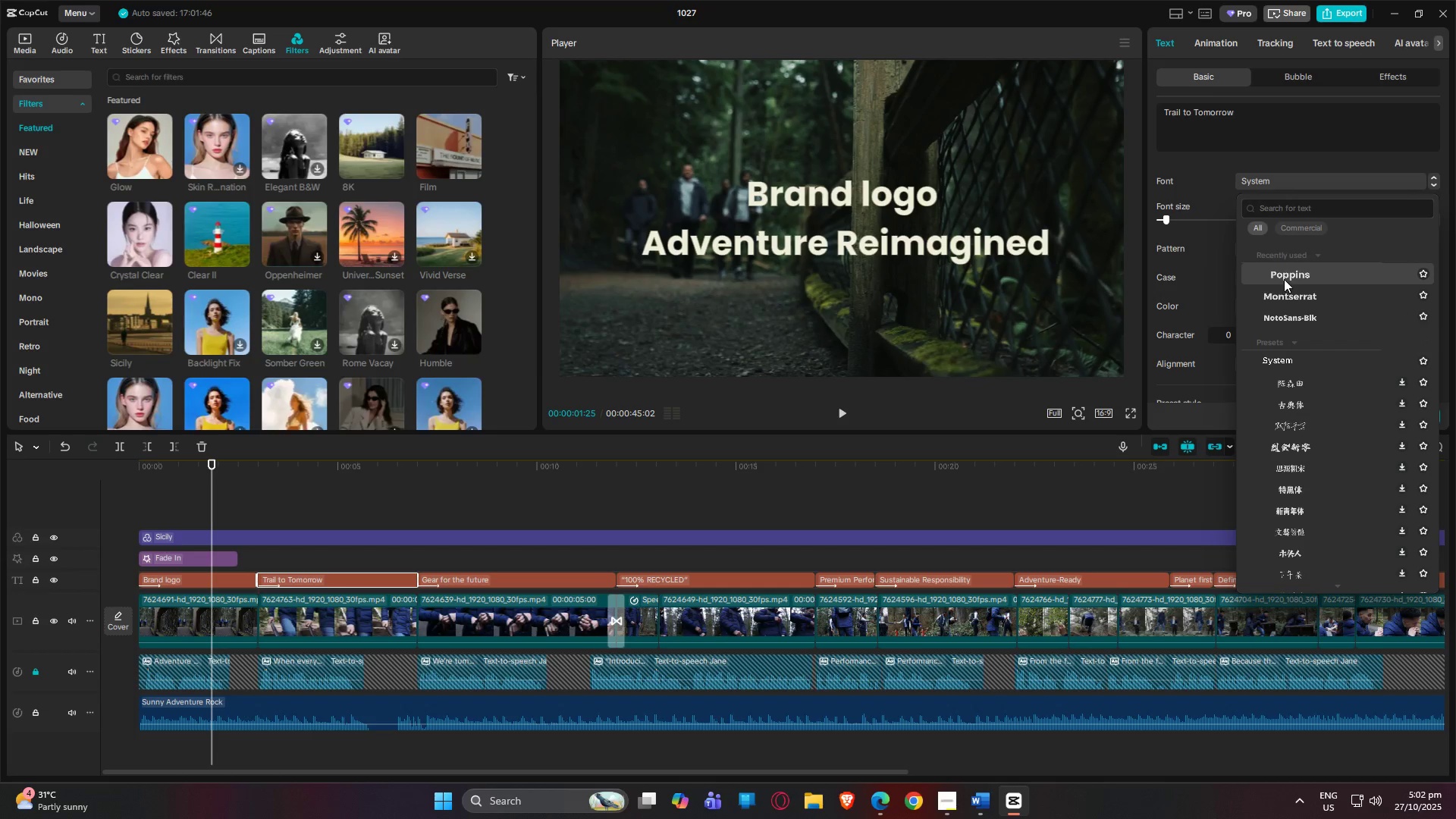 
left_click([1284, 279])
 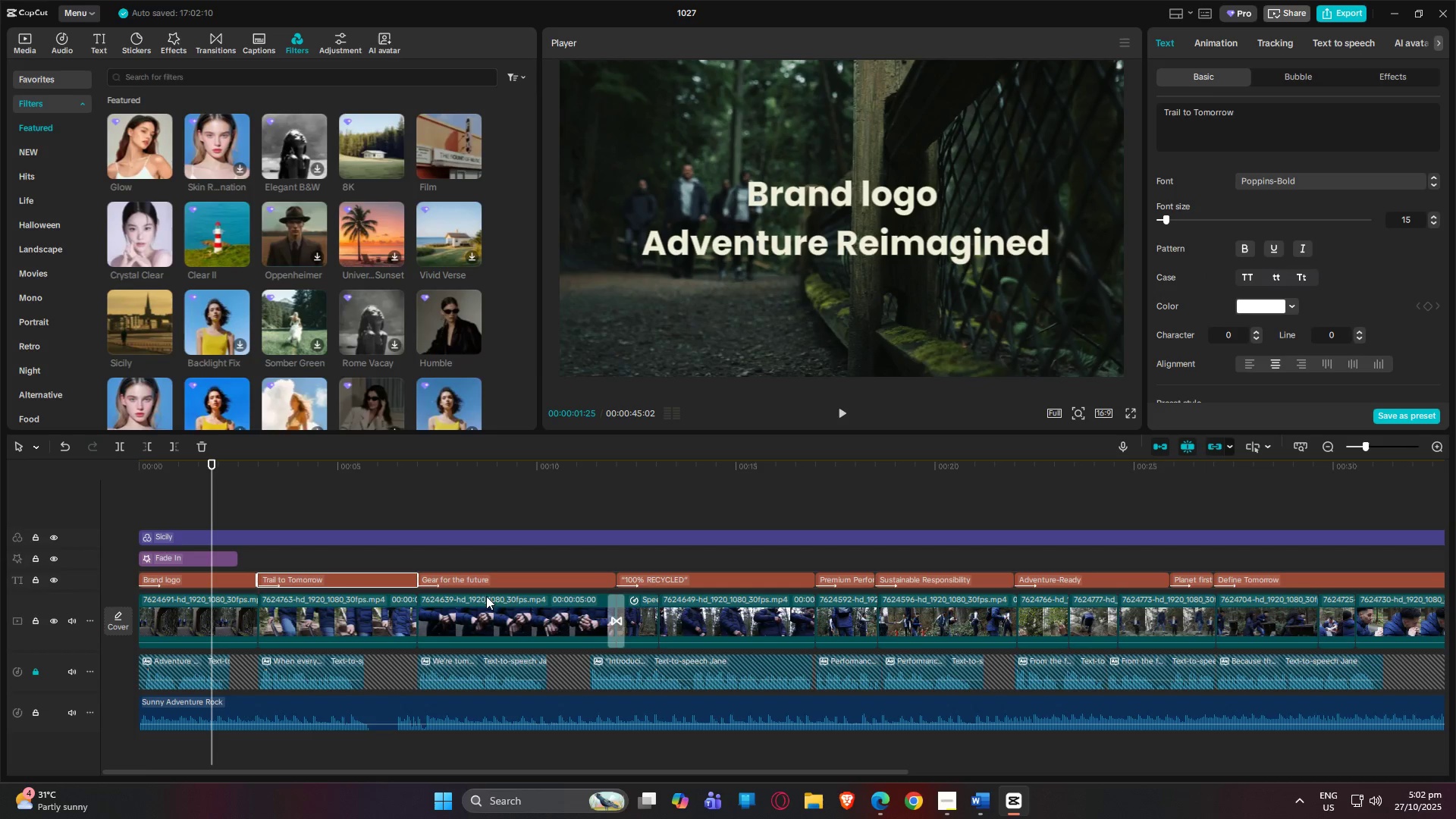 
left_click([468, 581])
 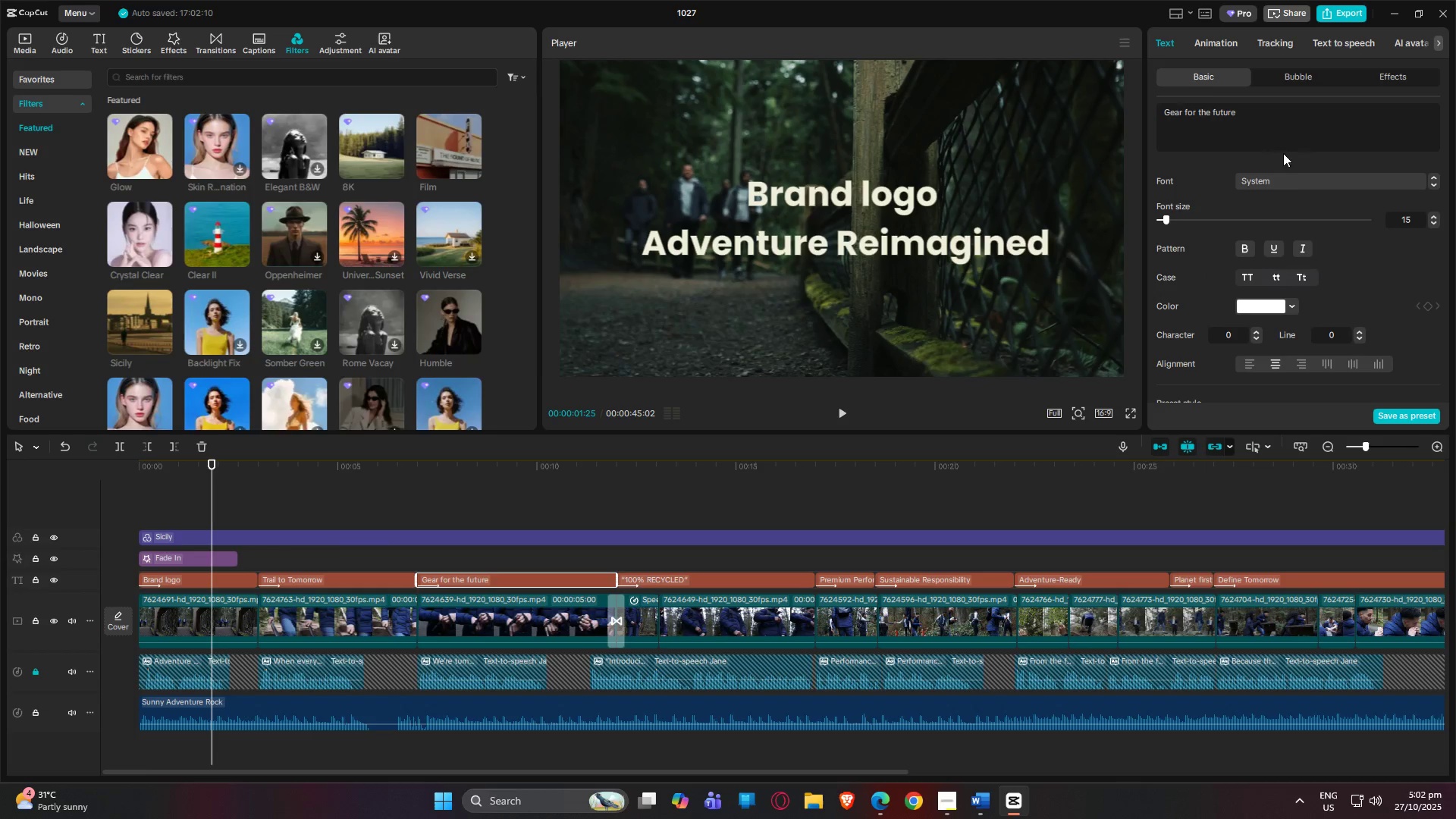 
left_click([1291, 174])
 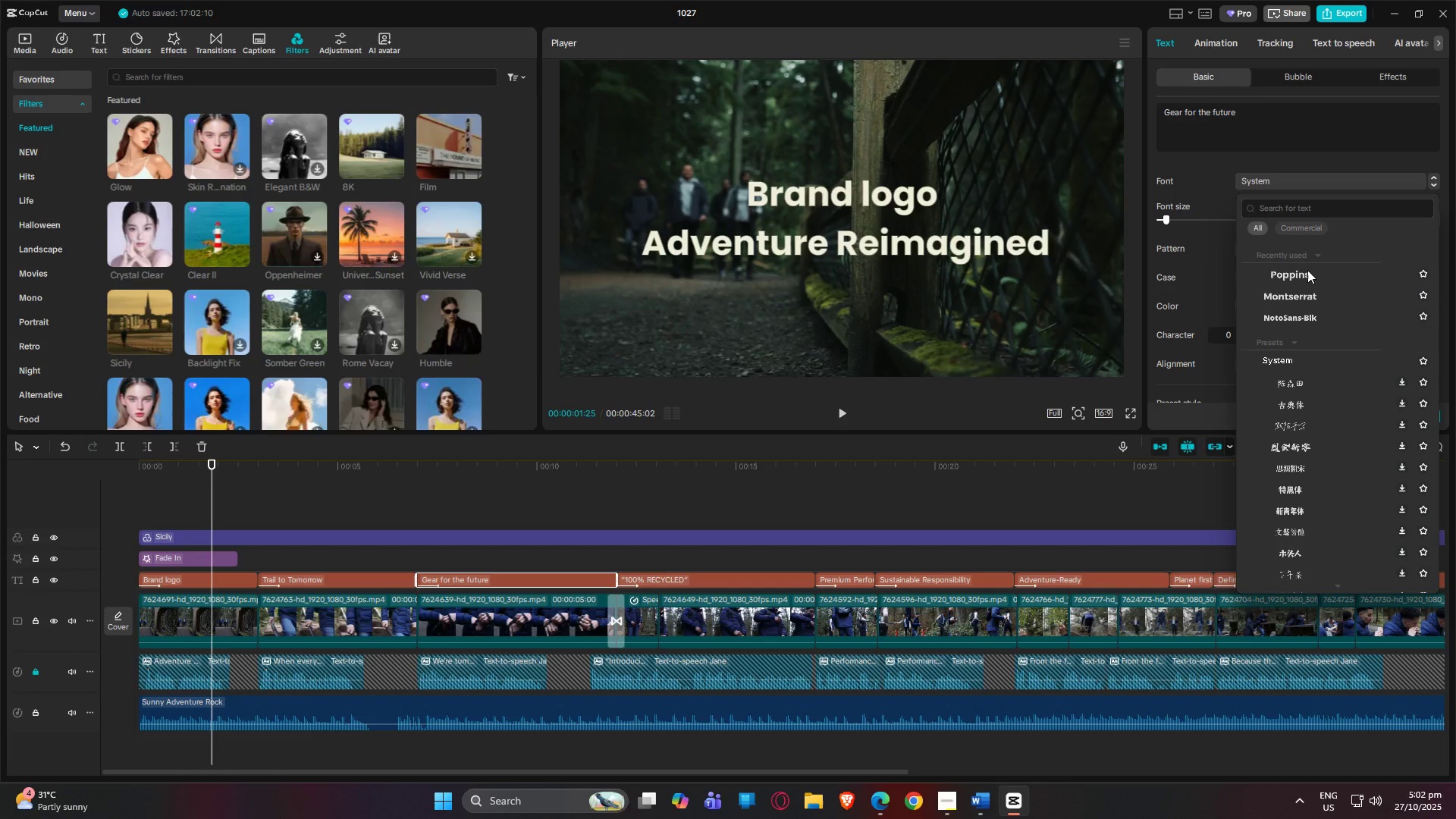 
left_click([1307, 270])
 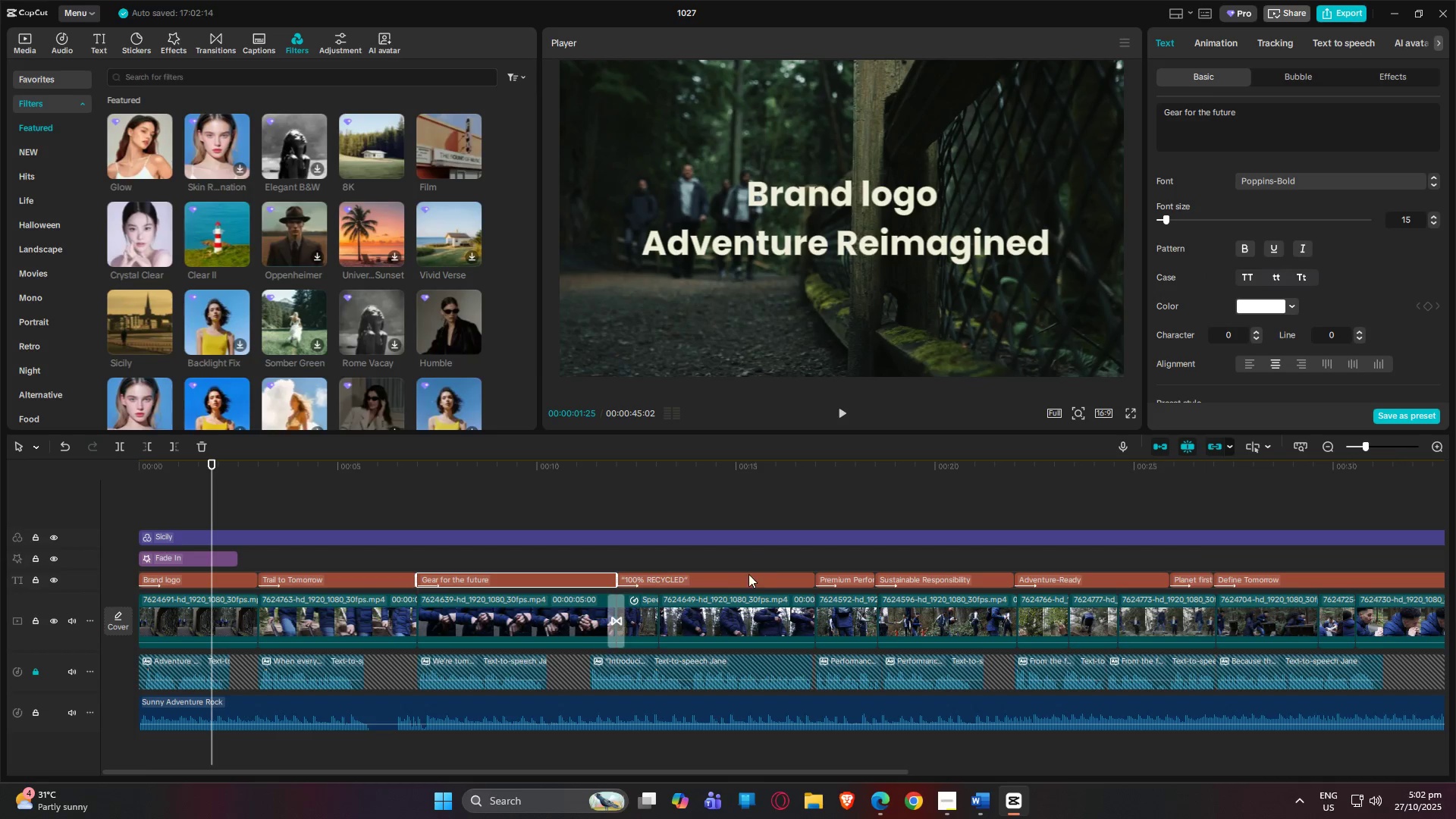 
left_click([741, 579])
 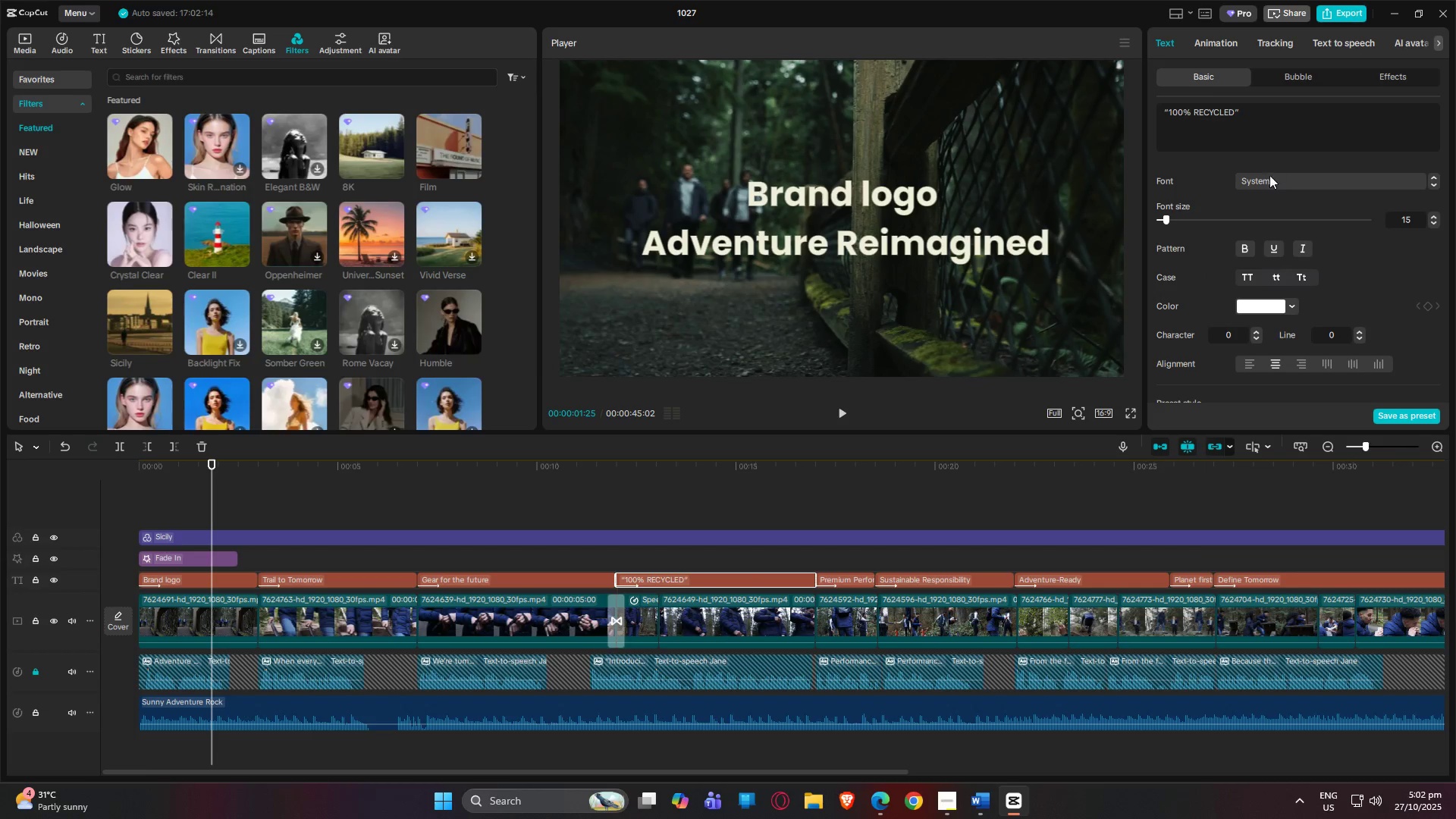 
double_click([1269, 179])
 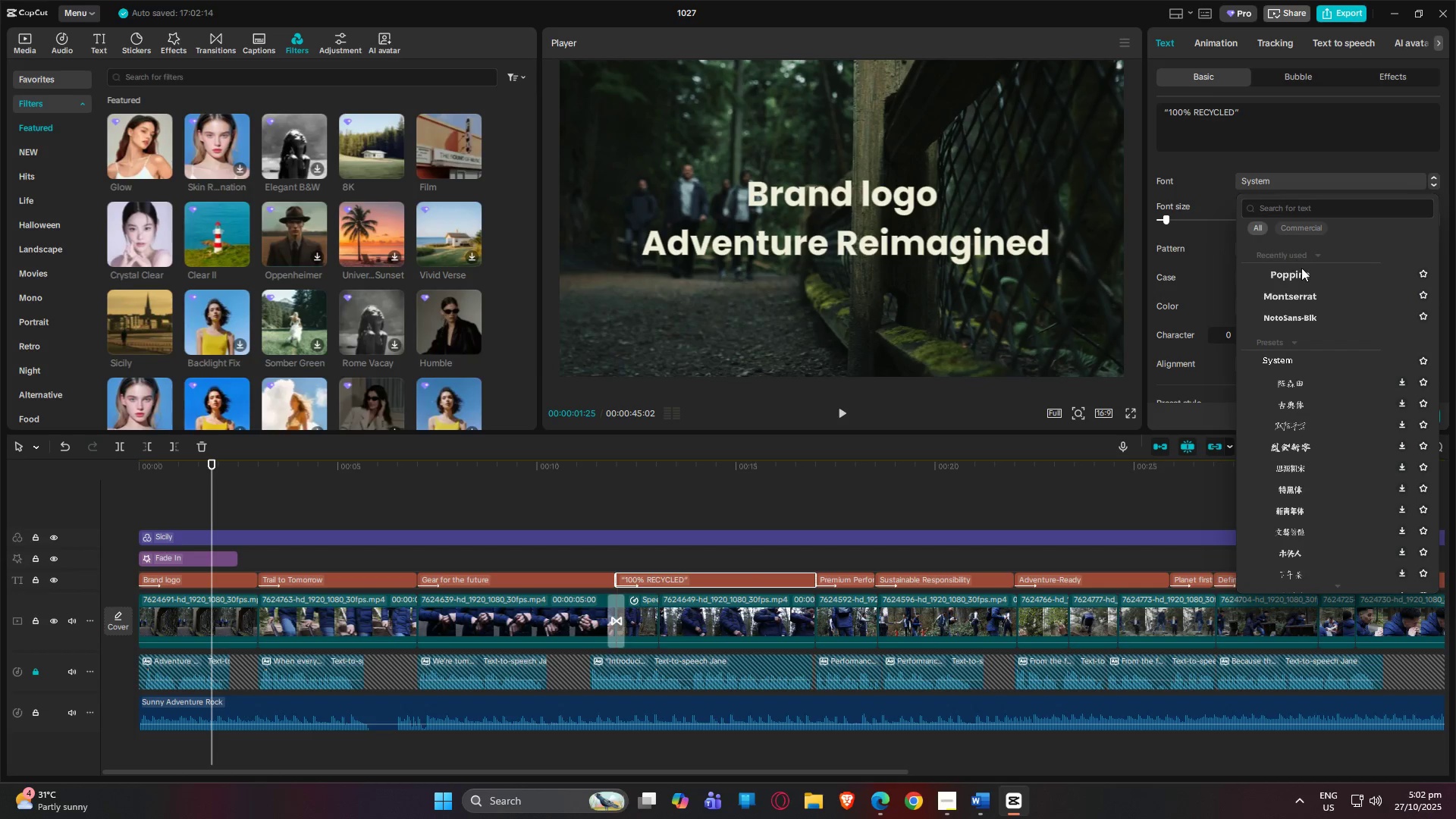 
left_click([1301, 268])
 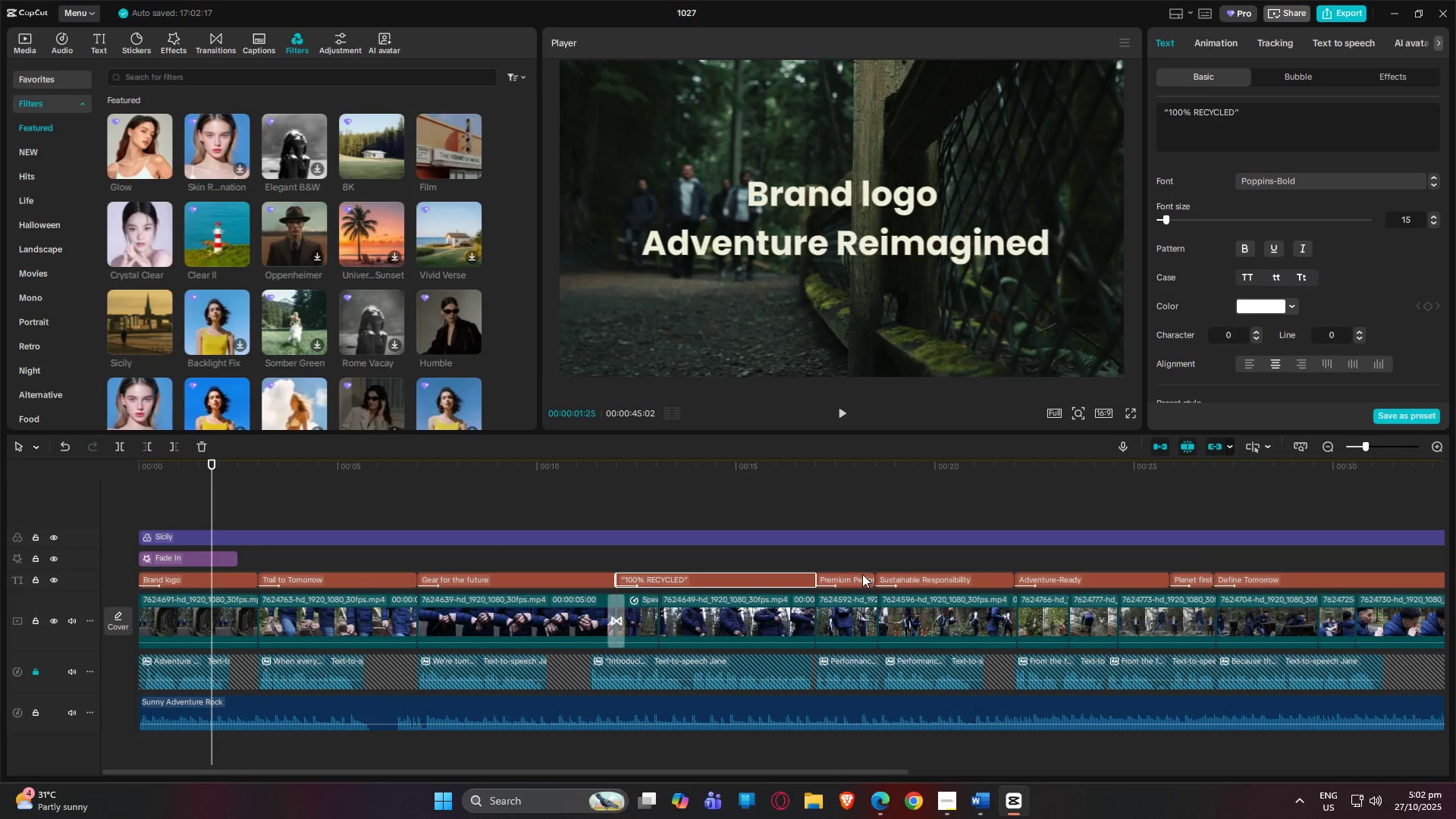 
left_click([852, 576])
 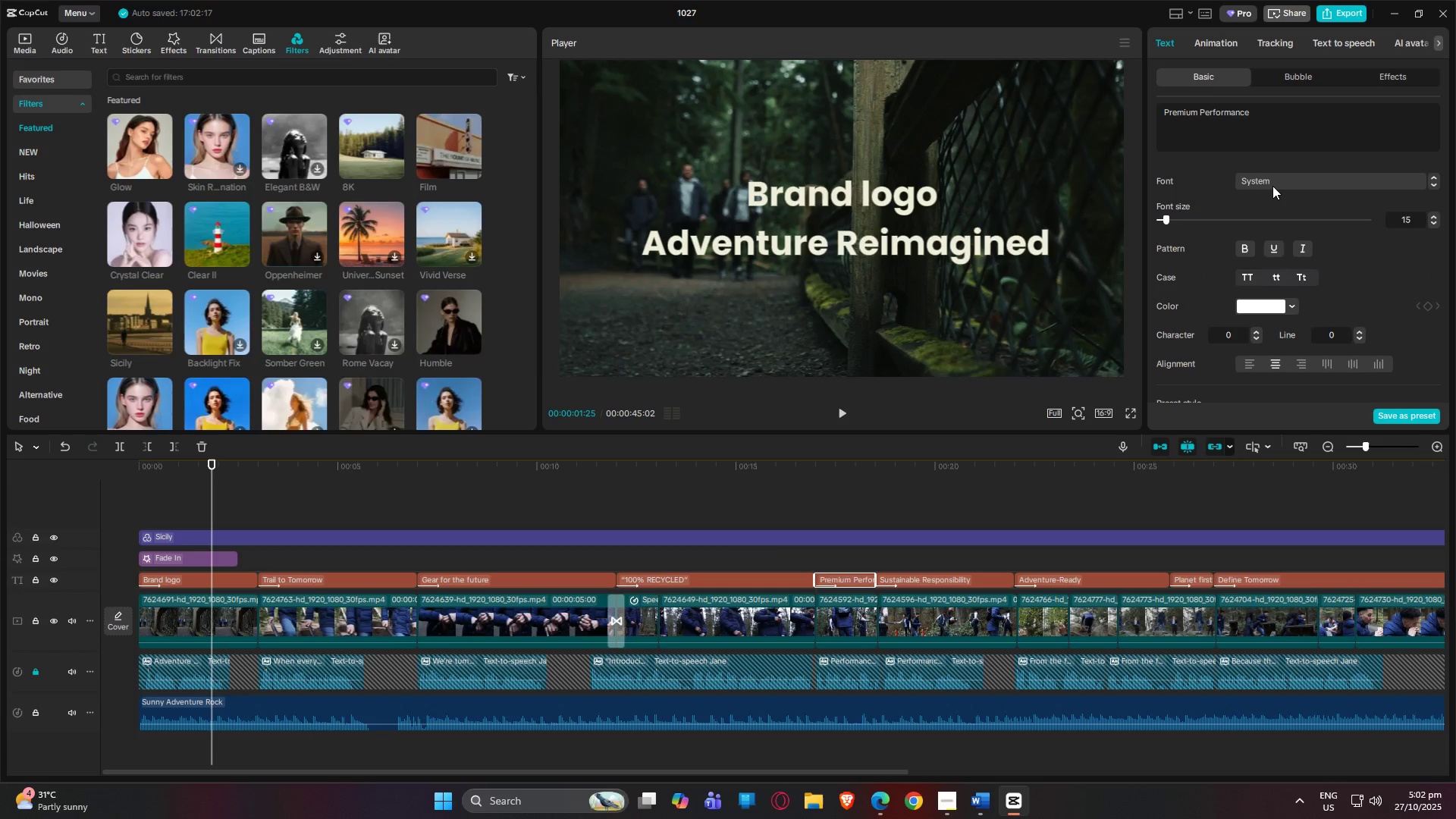 
left_click([1273, 185])
 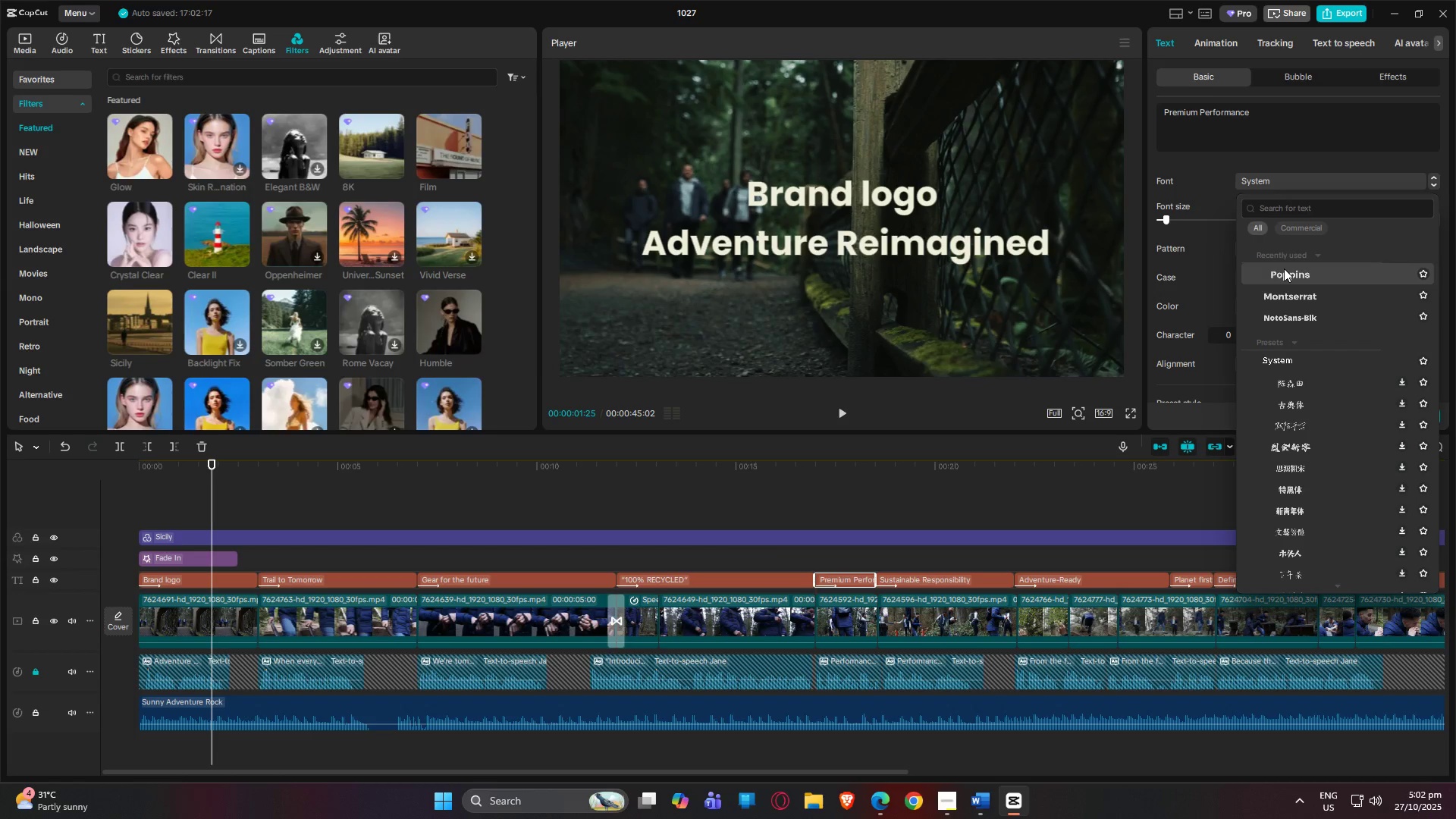 
left_click([1284, 268])
 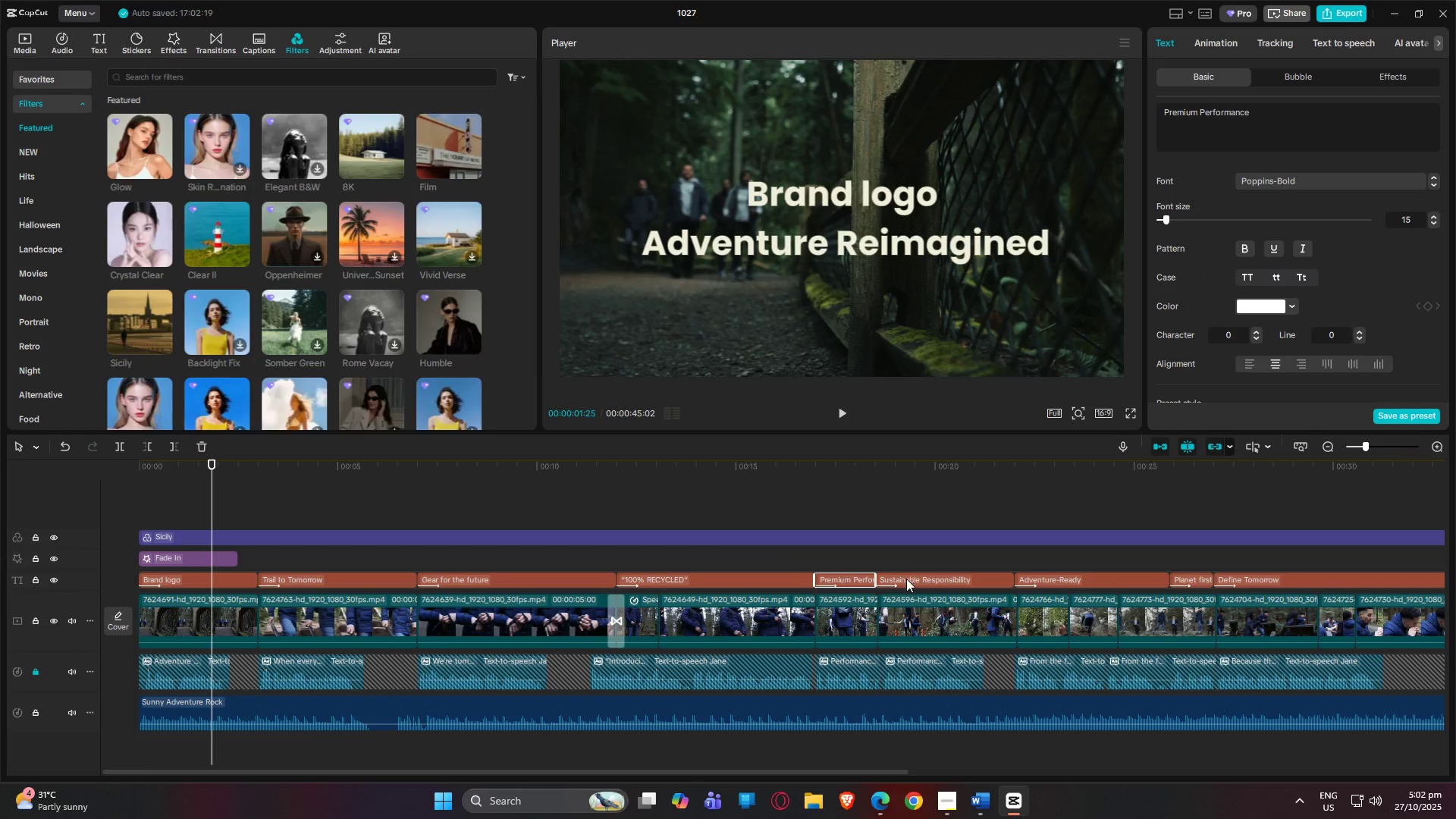 
left_click([906, 579])
 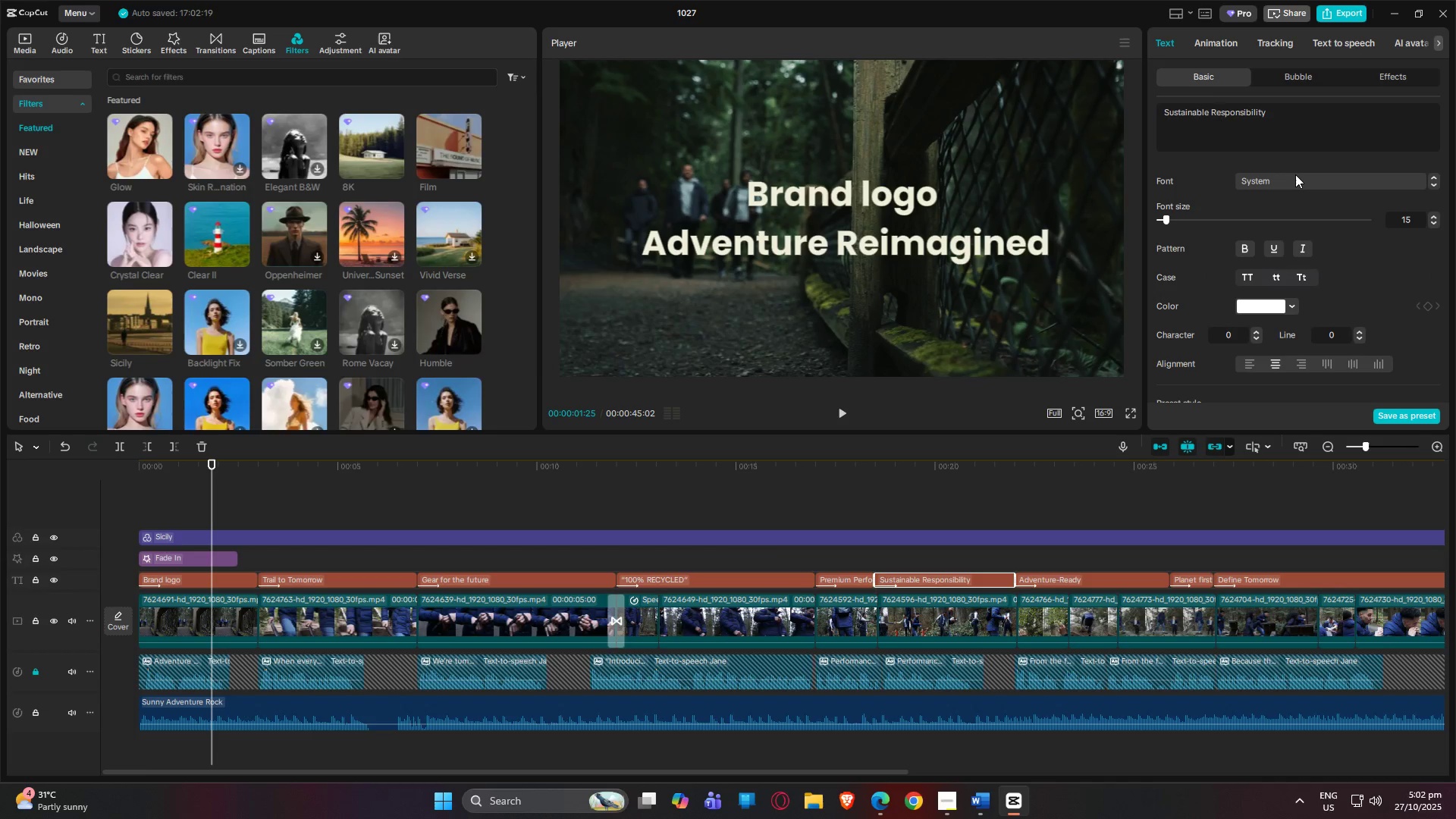 
left_click([1295, 170])
 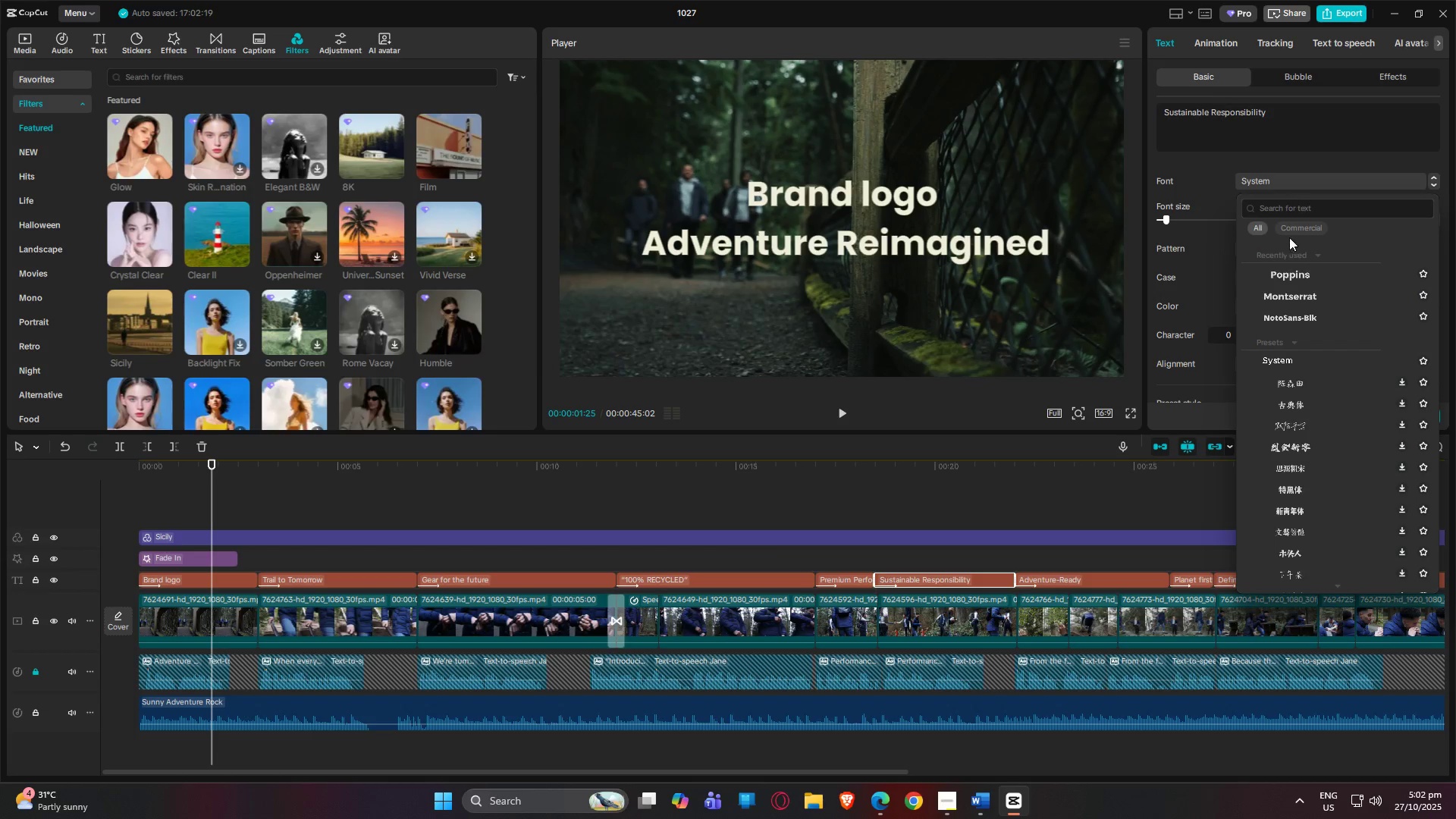 
left_click([1293, 274])
 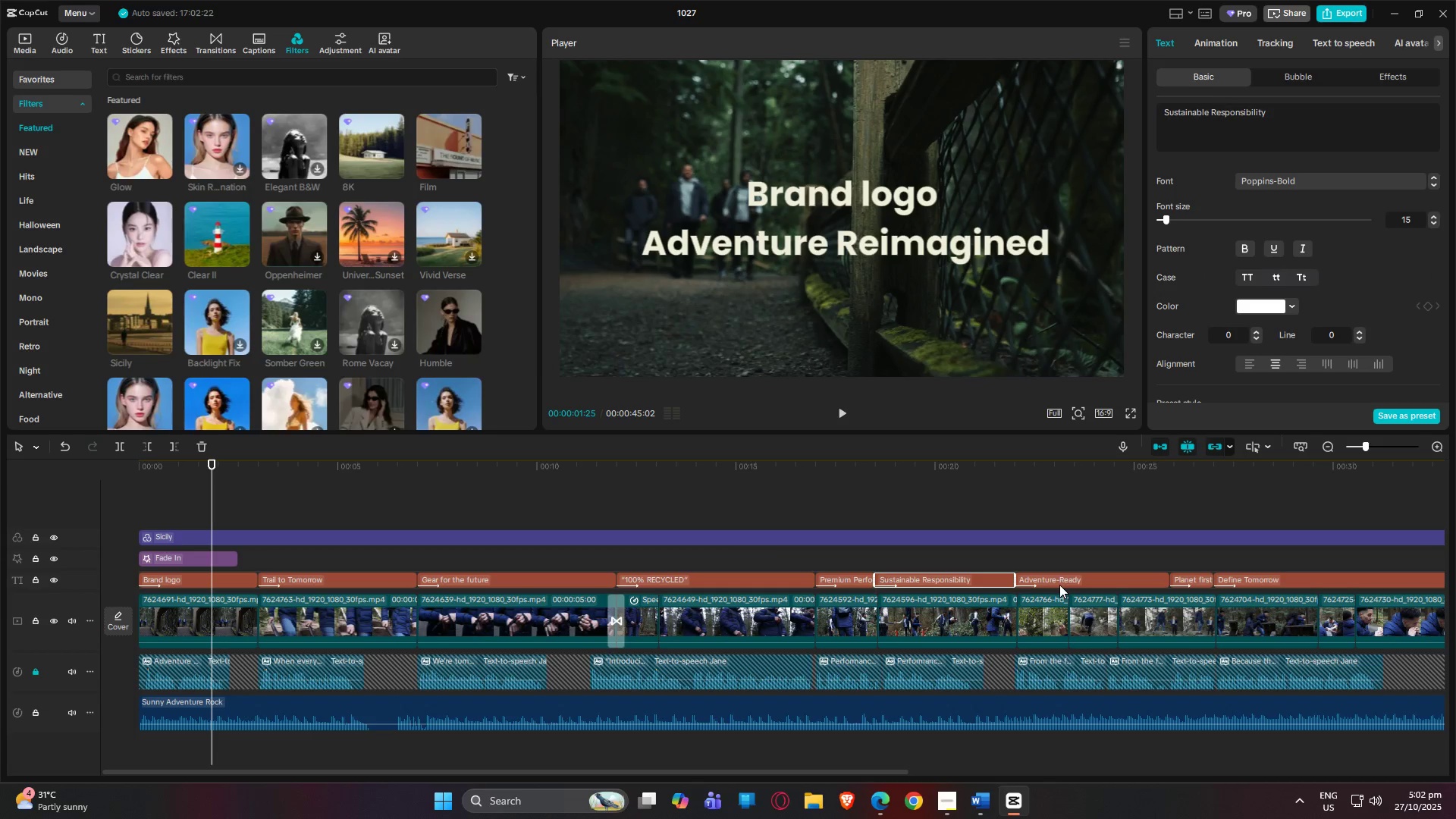 
left_click([1059, 585])
 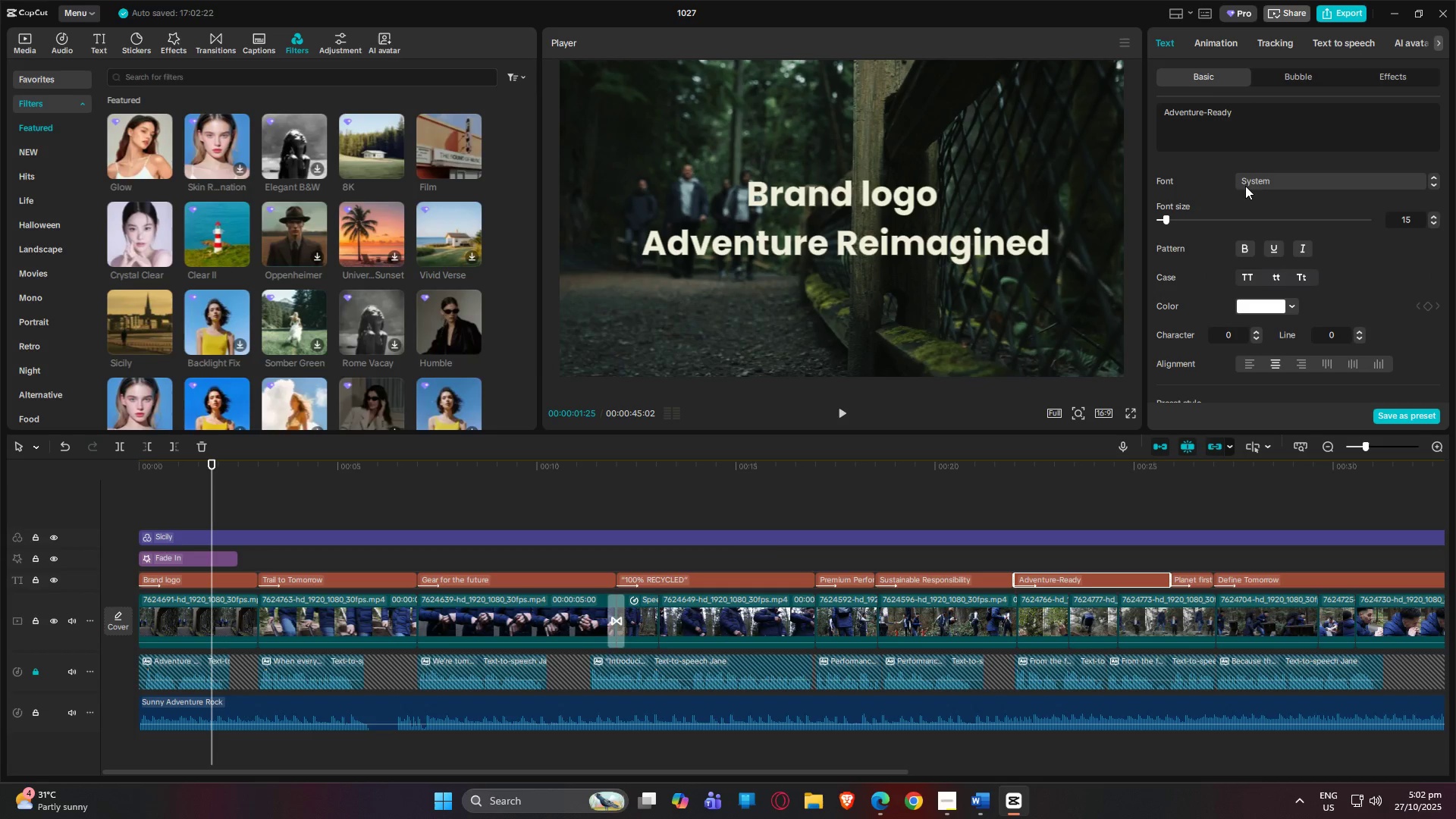 
left_click([1261, 177])
 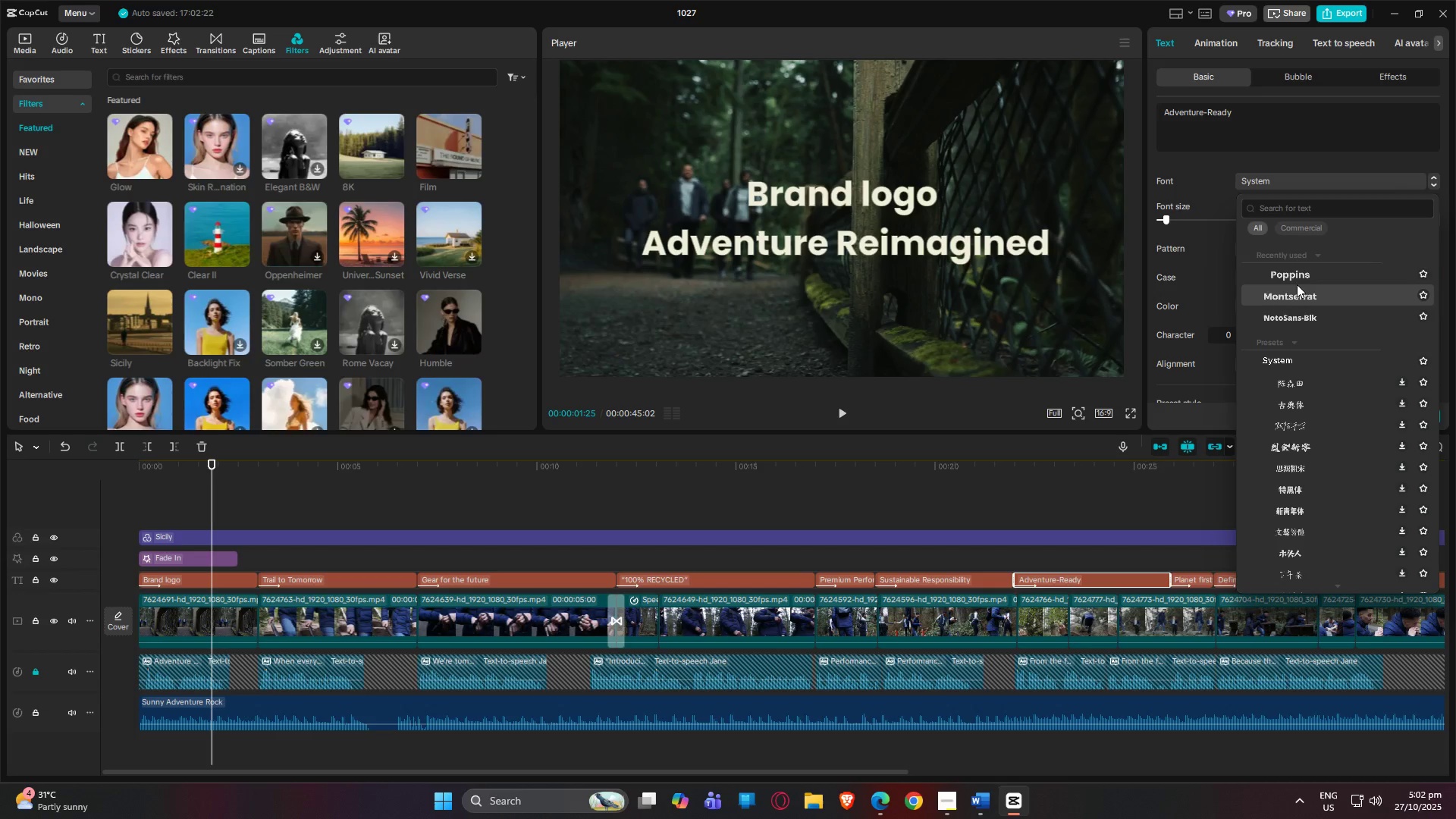 
left_click([1298, 277])
 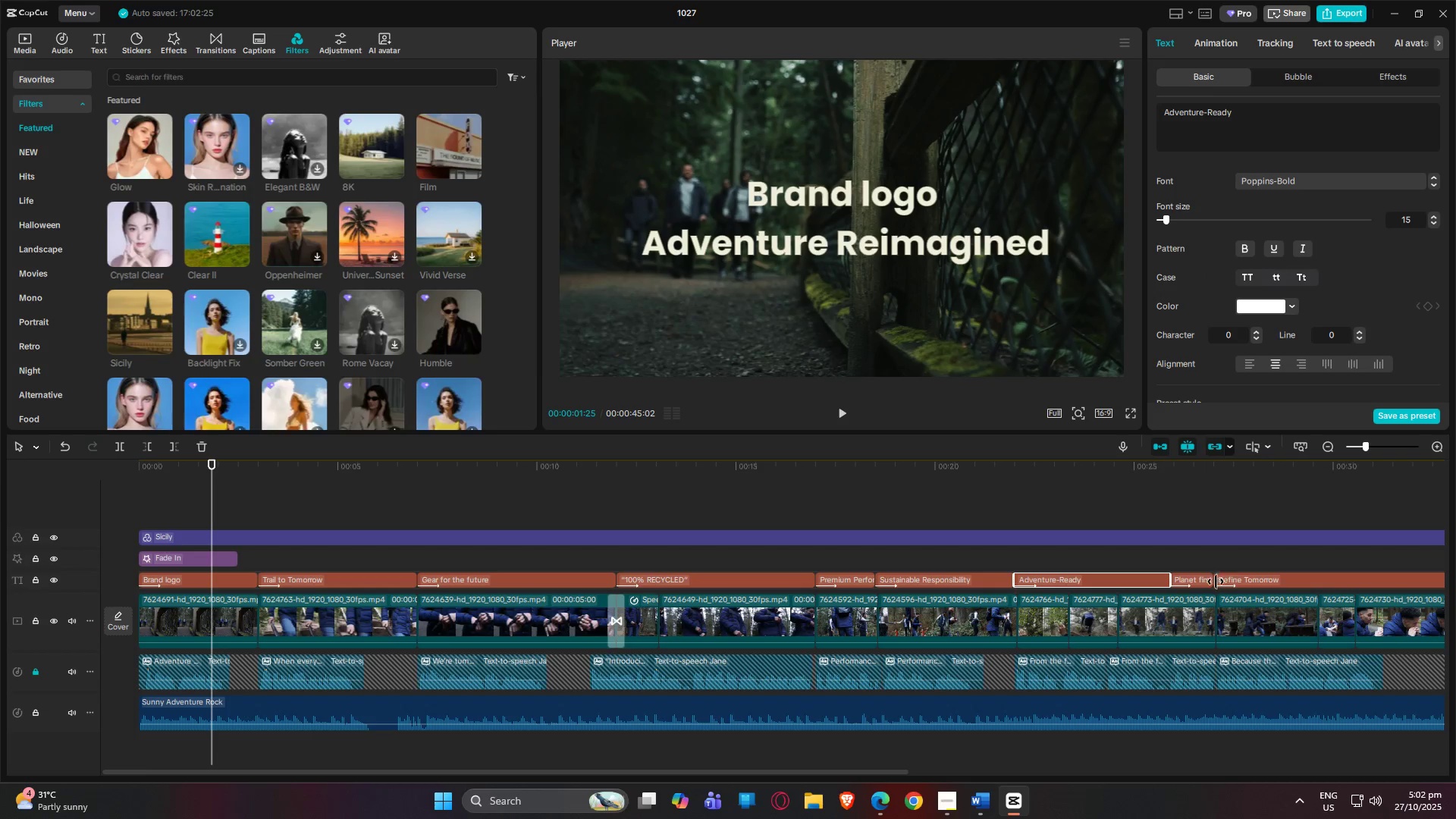 
left_click([1196, 582])
 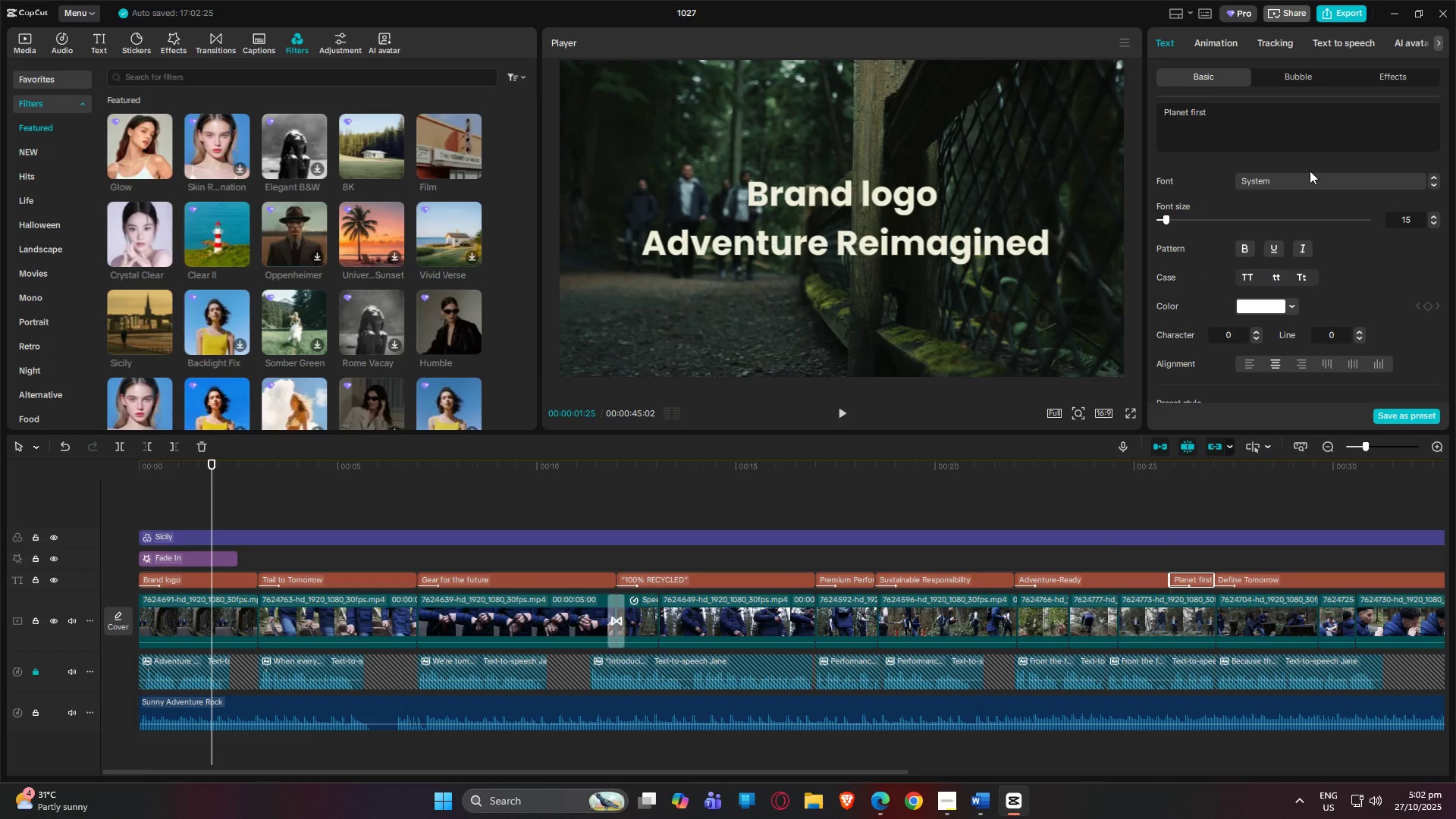 
left_click([1310, 185])
 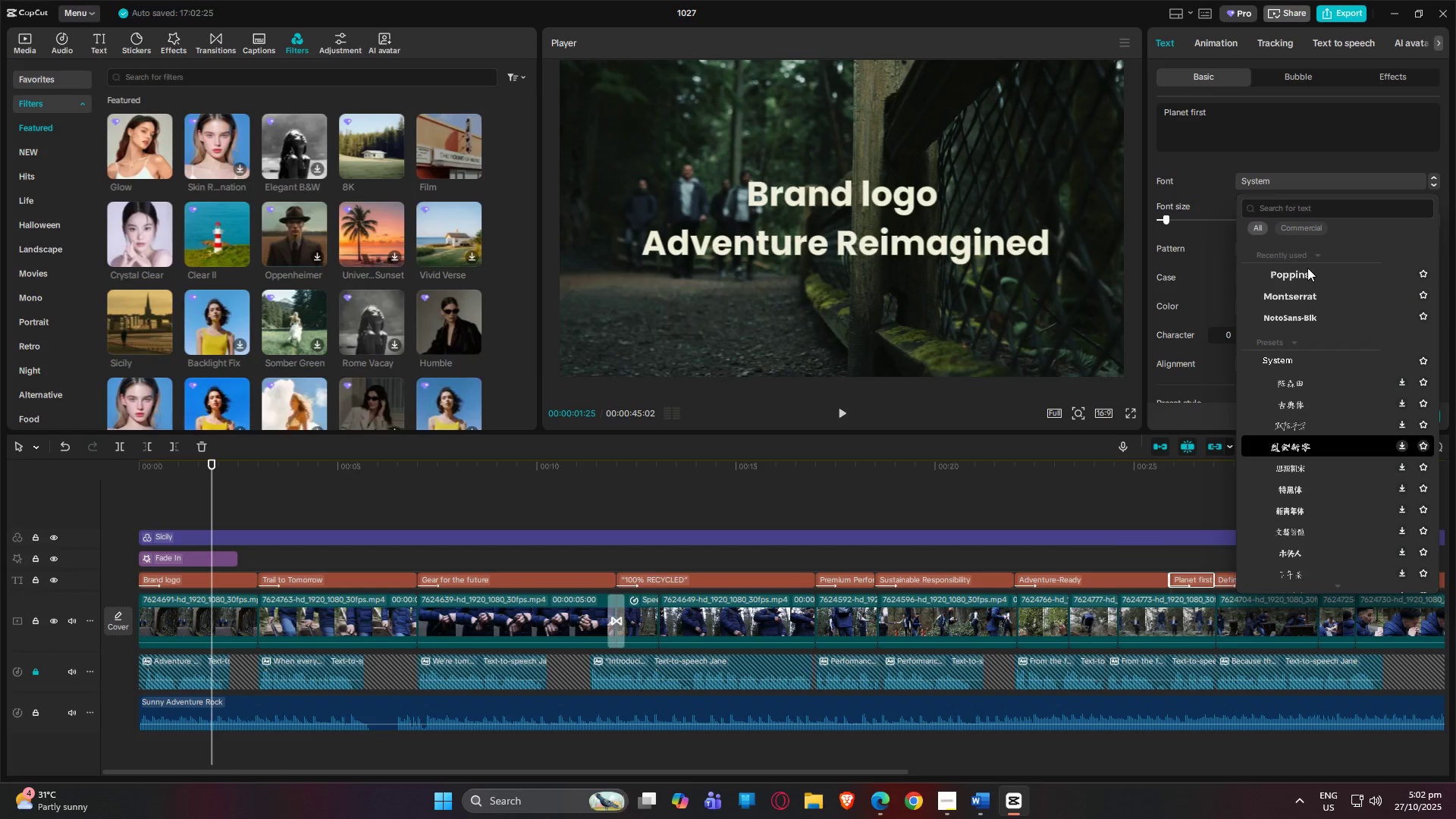 
left_click([1307, 269])
 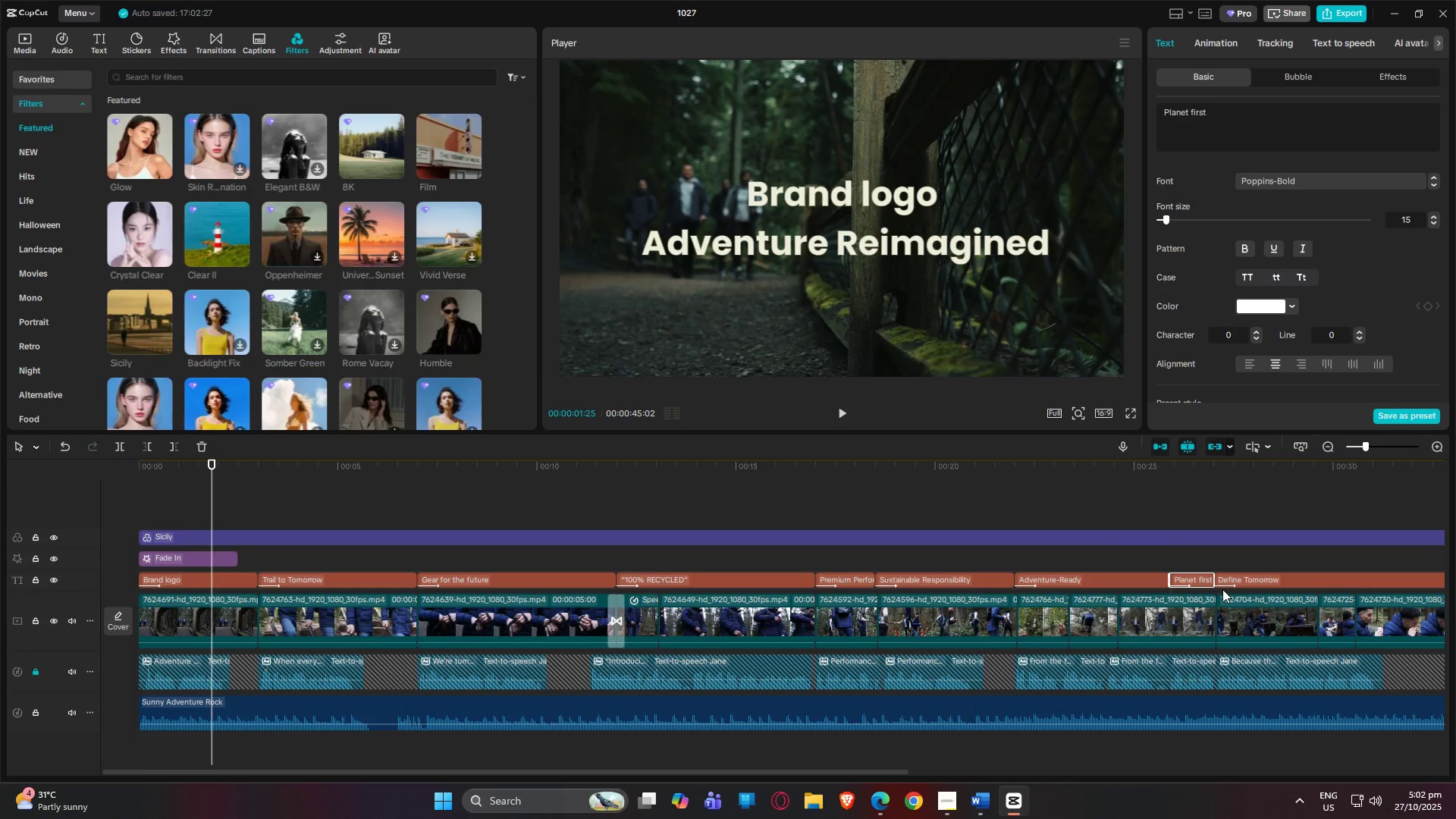 
left_click([1256, 579])
 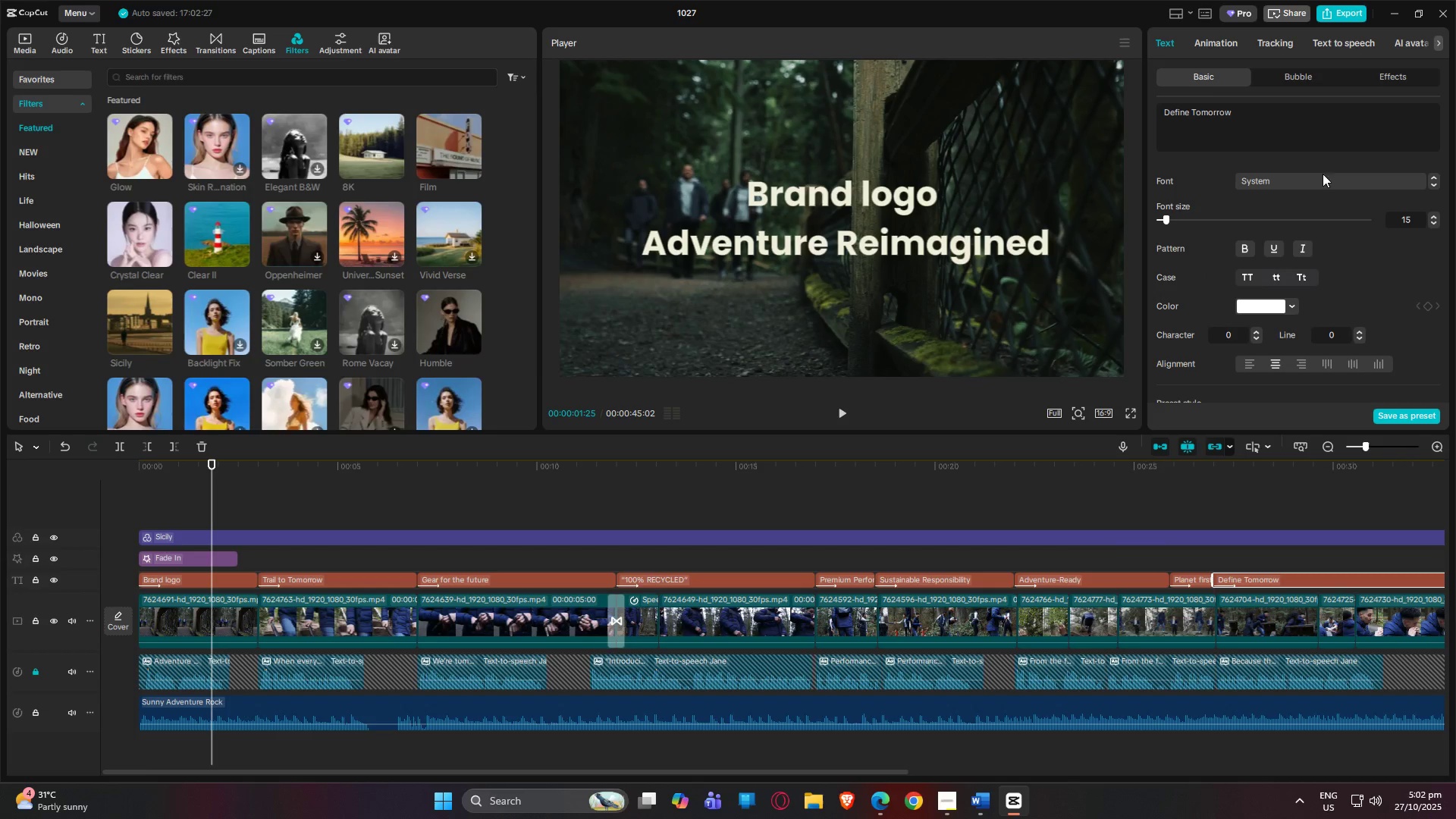 
left_click([1304, 179])
 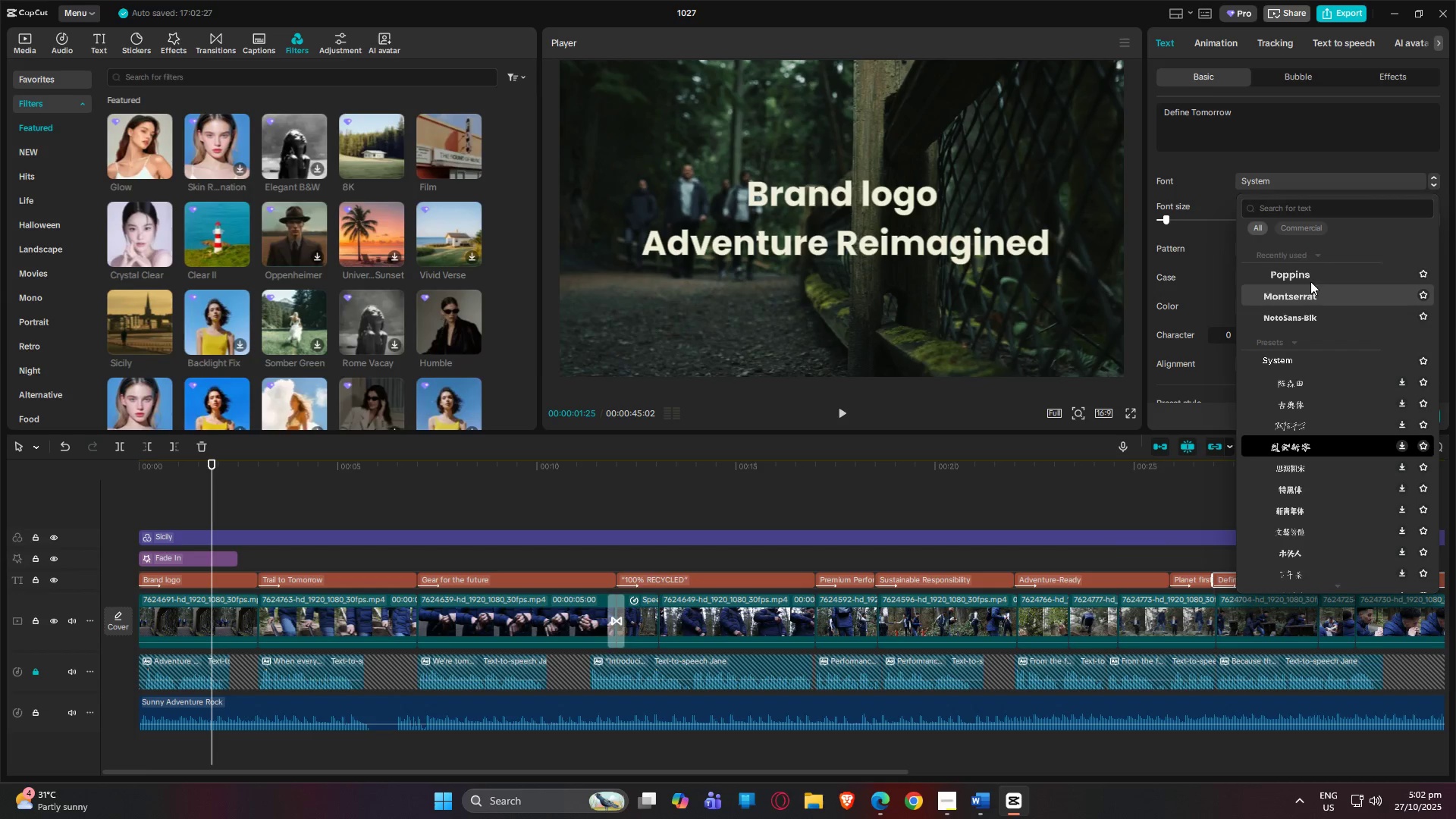 
left_click([1308, 268])
 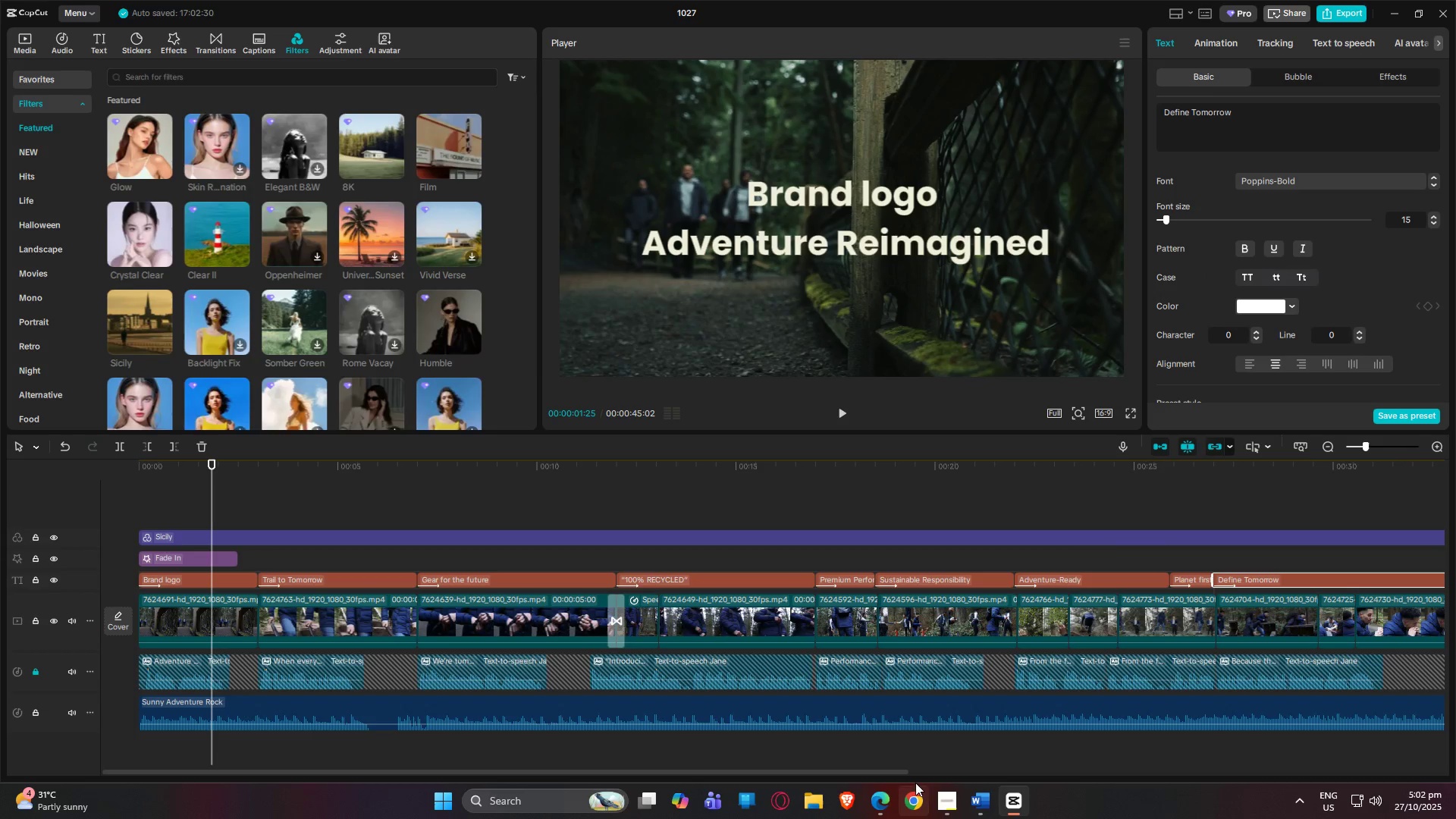 
left_click_drag(start_coordinate=[894, 774], to_coordinate=[1401, 742])
 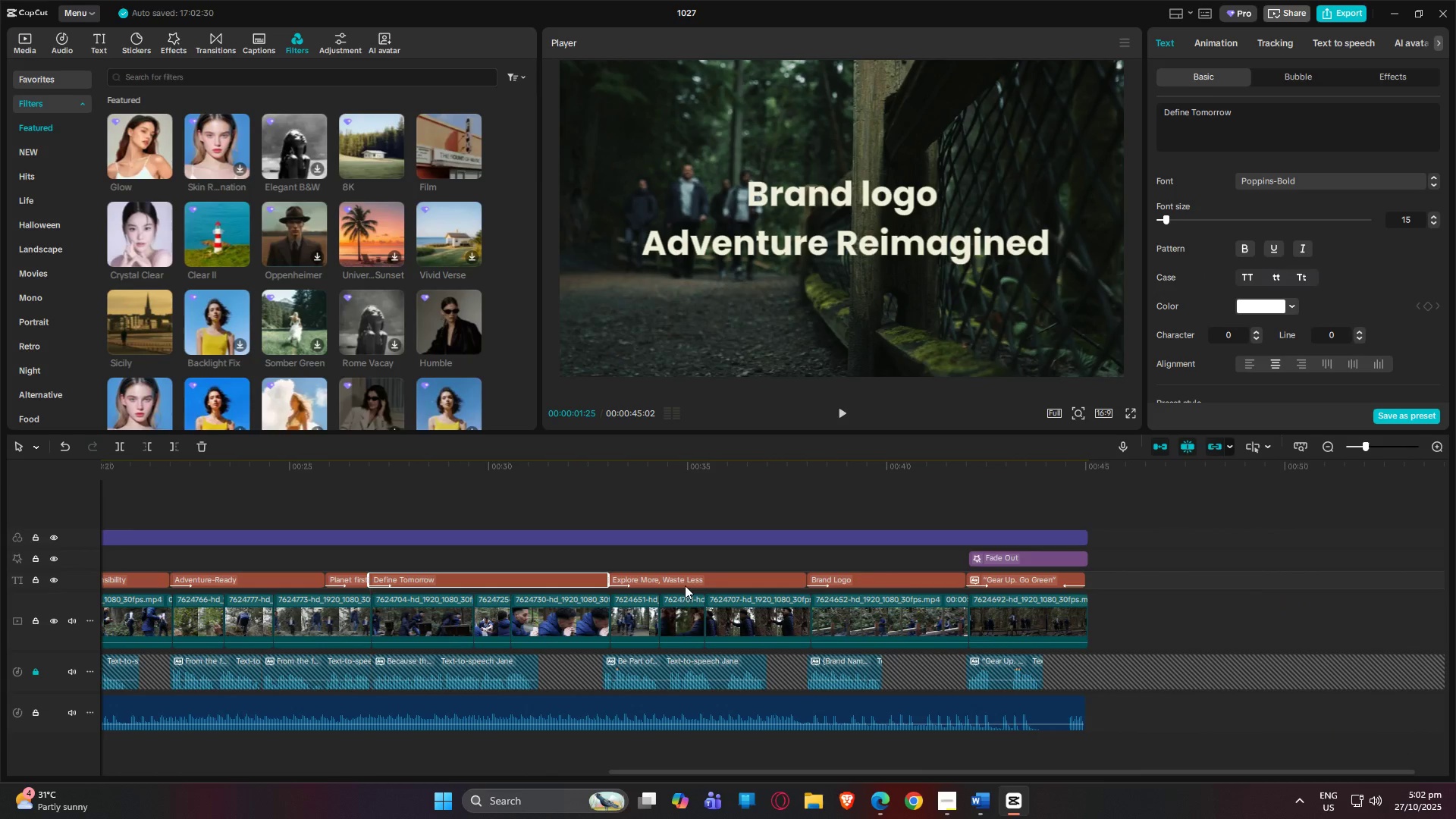 
left_click([685, 579])
 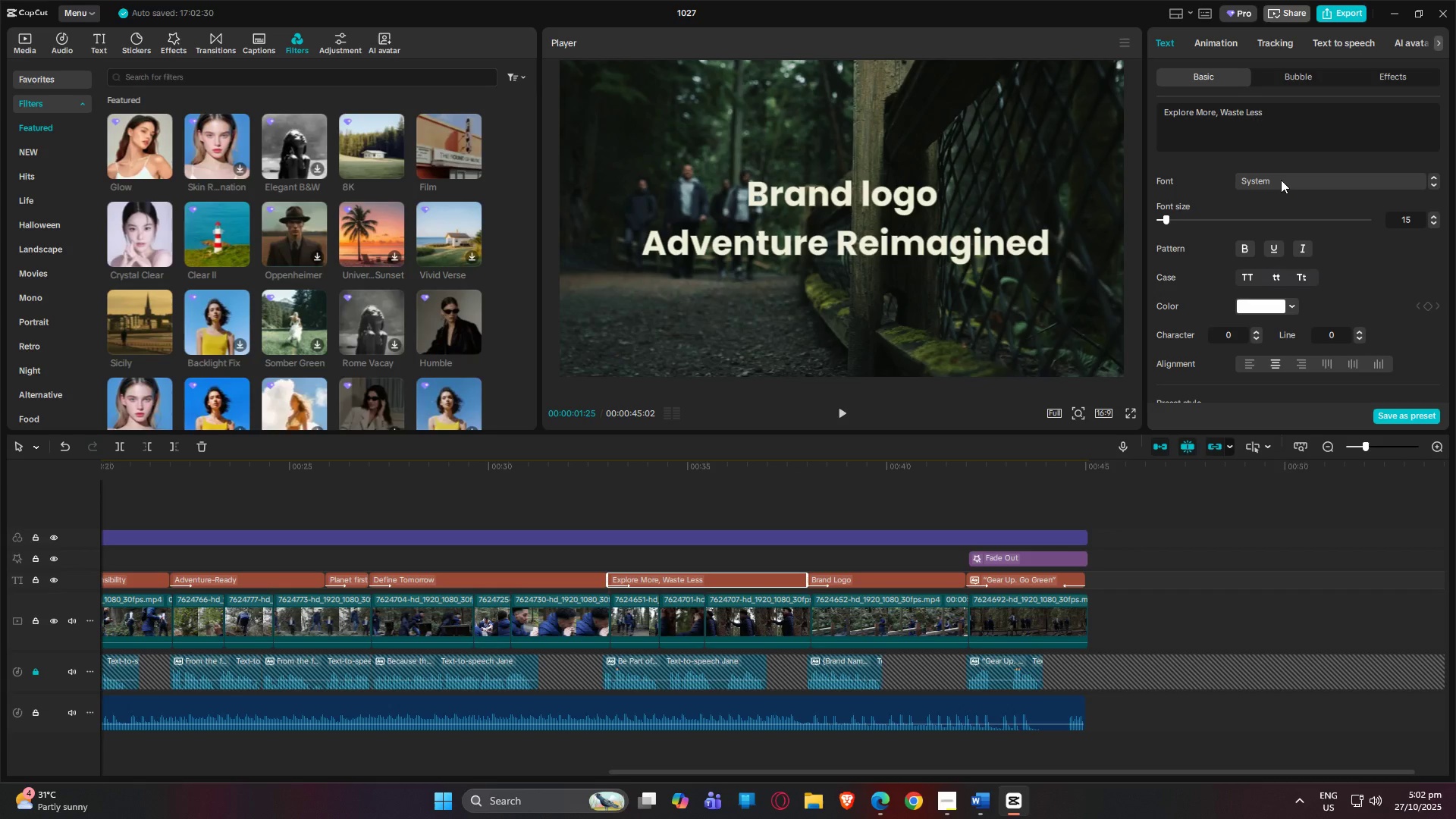 
left_click([1281, 180])
 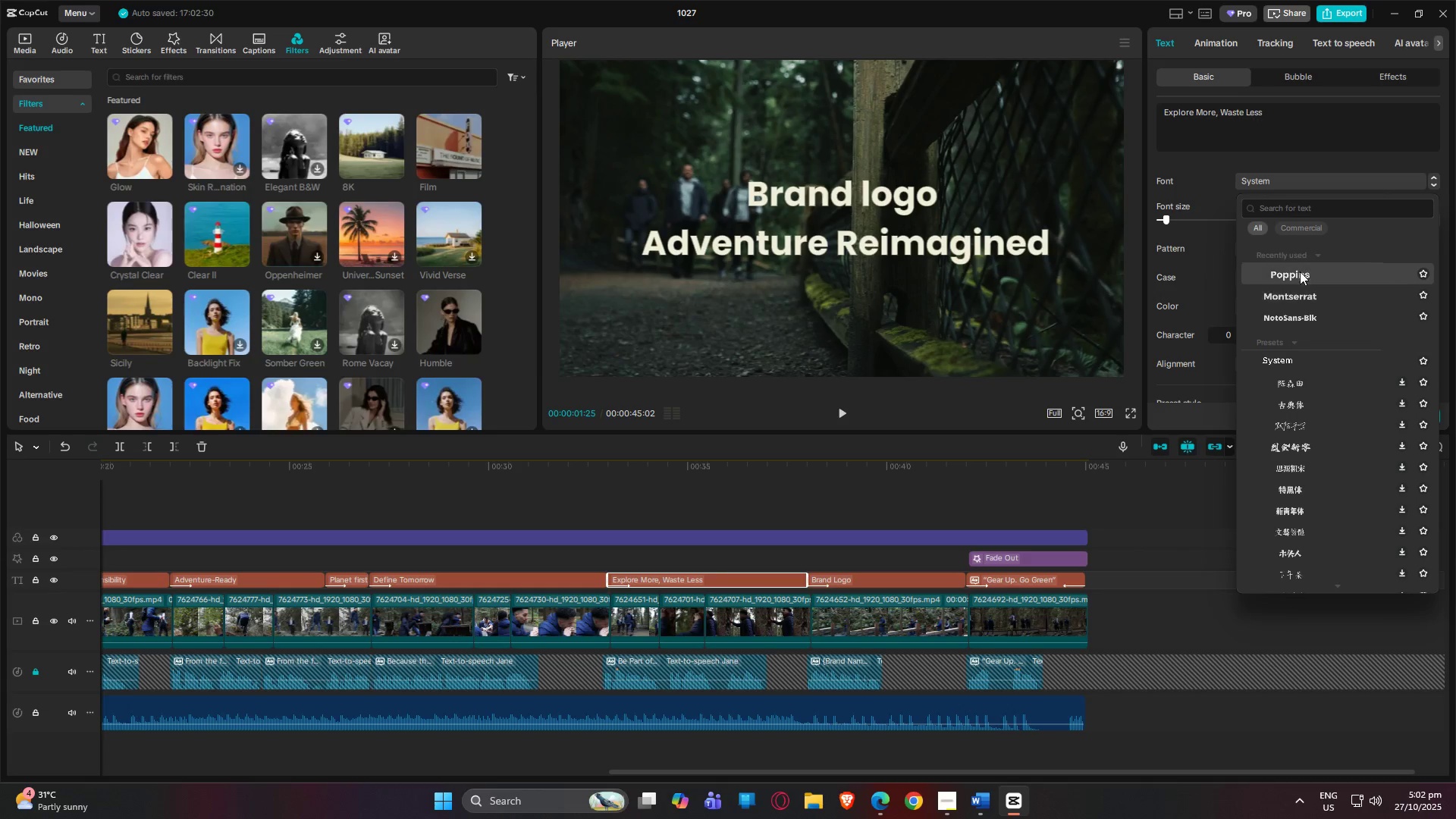 
left_click([1298, 270])
 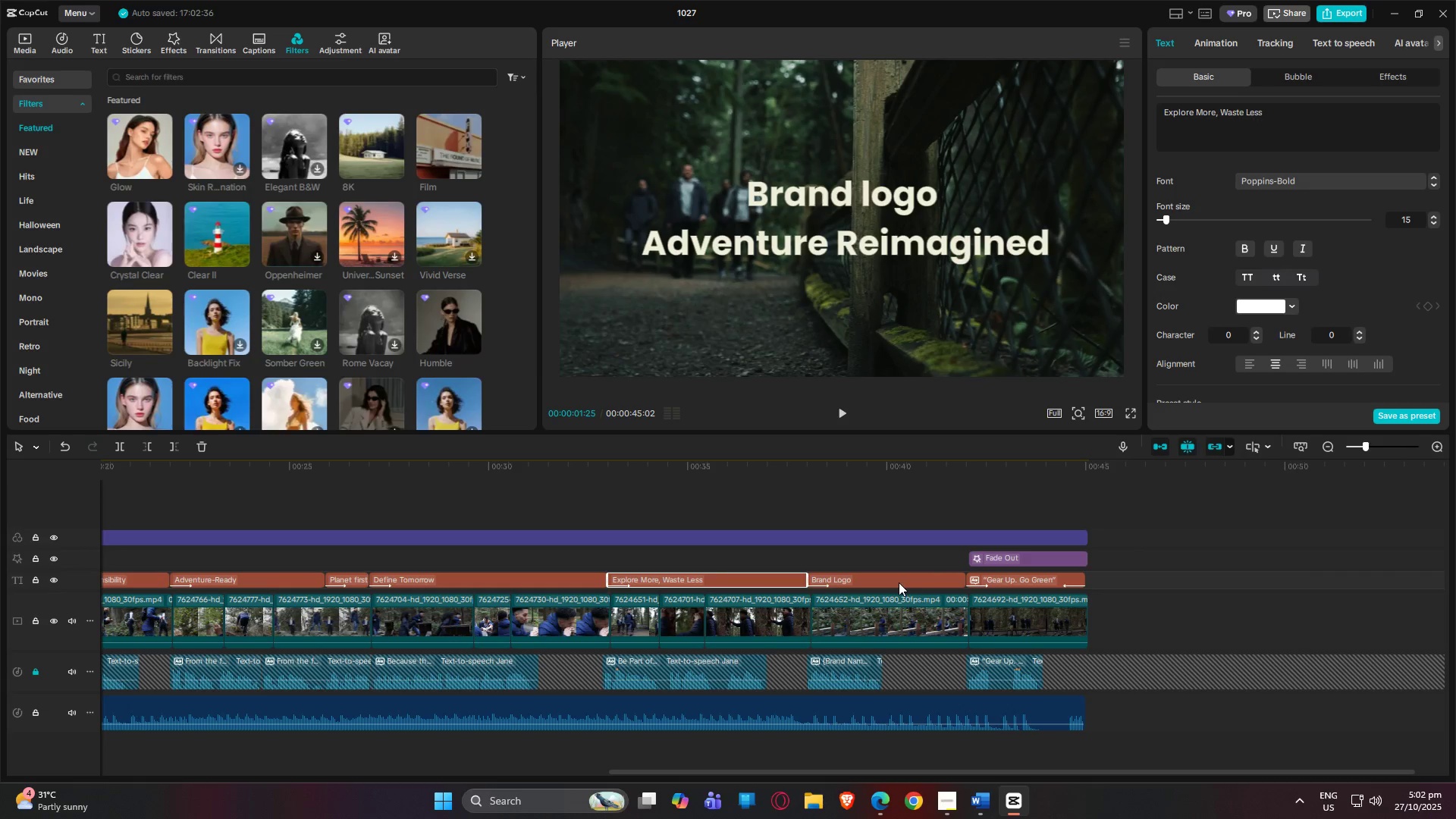 
left_click([898, 581])
 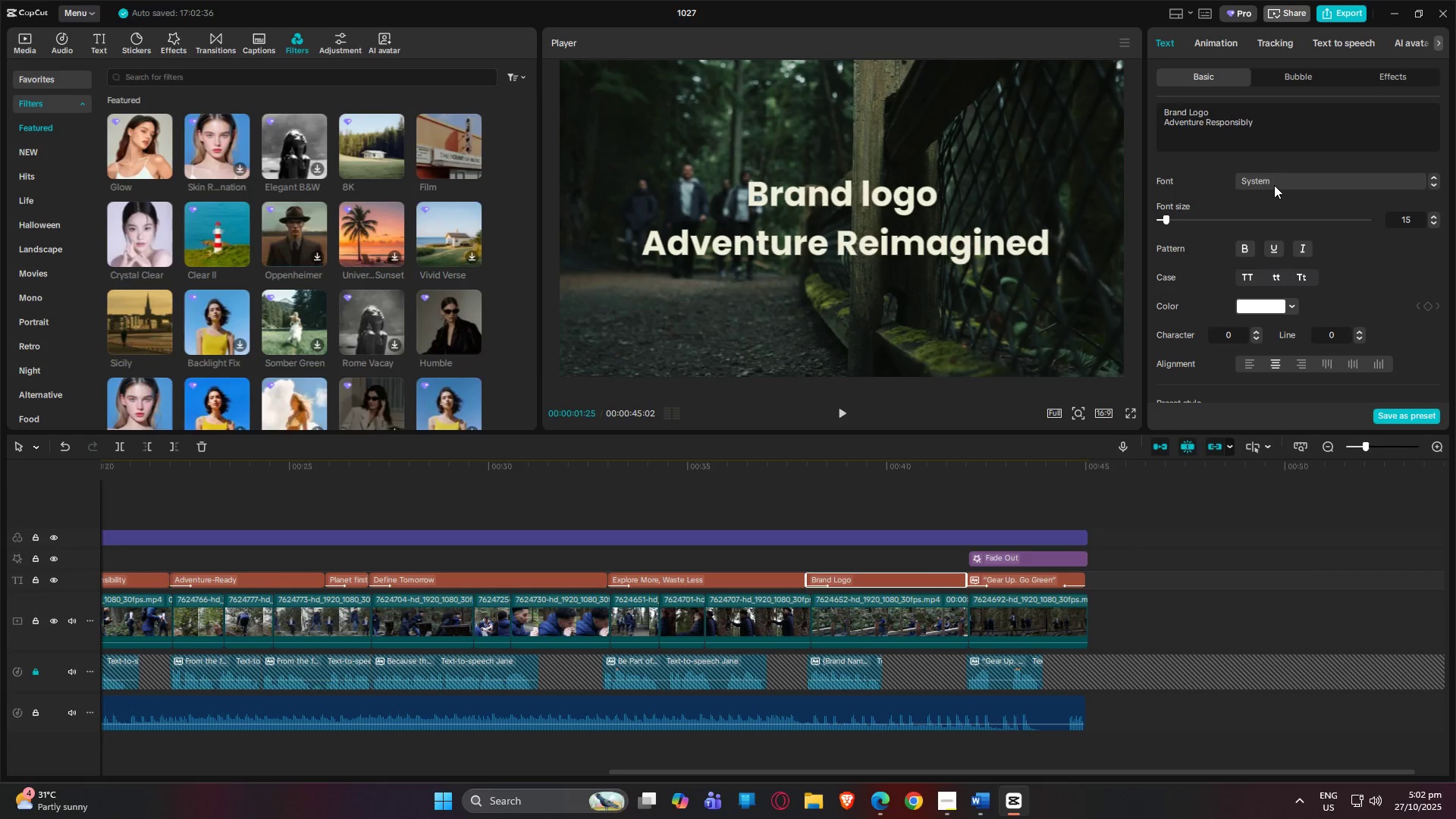 
left_click([1275, 178])
 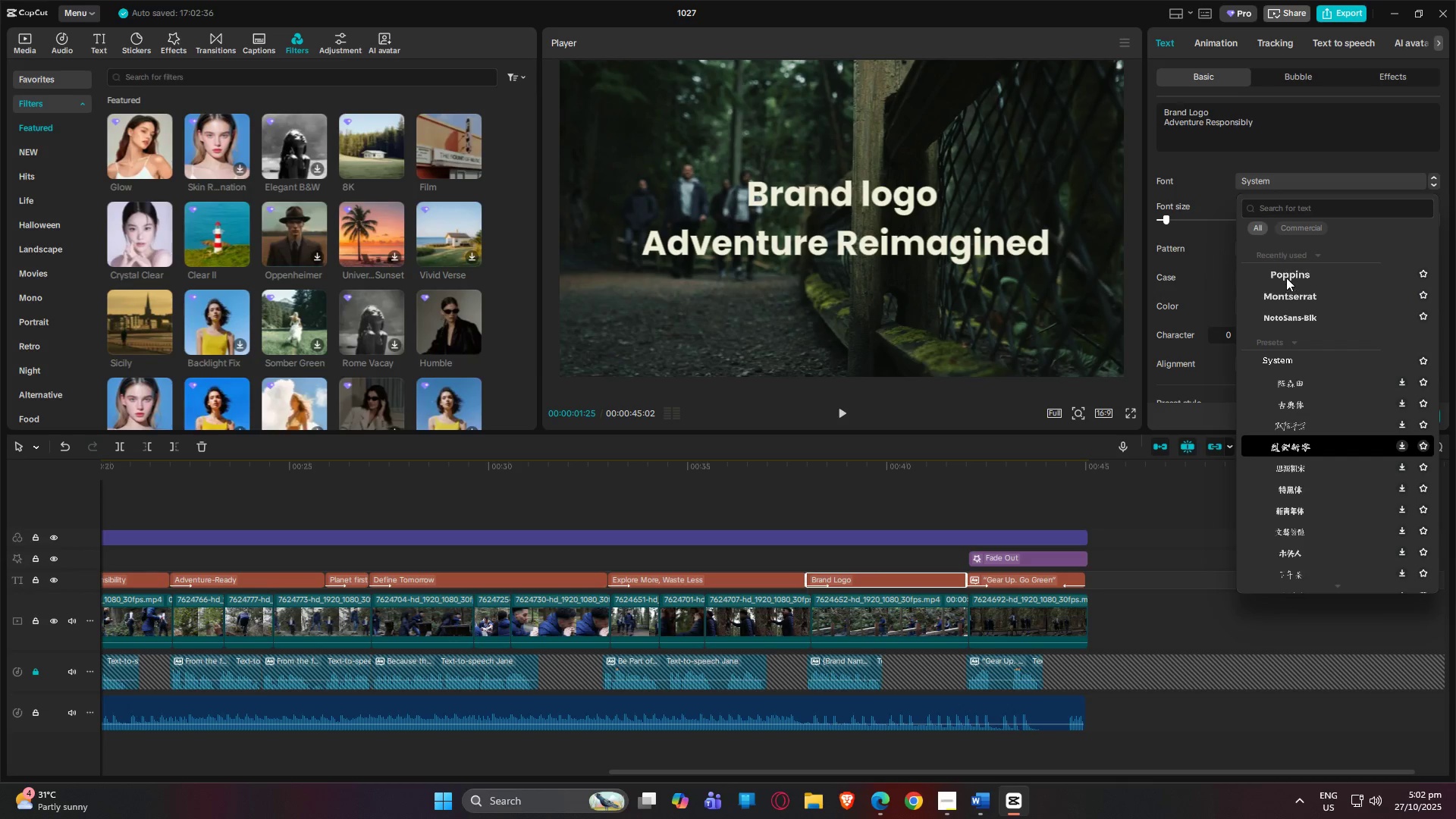 
left_click([1286, 278])
 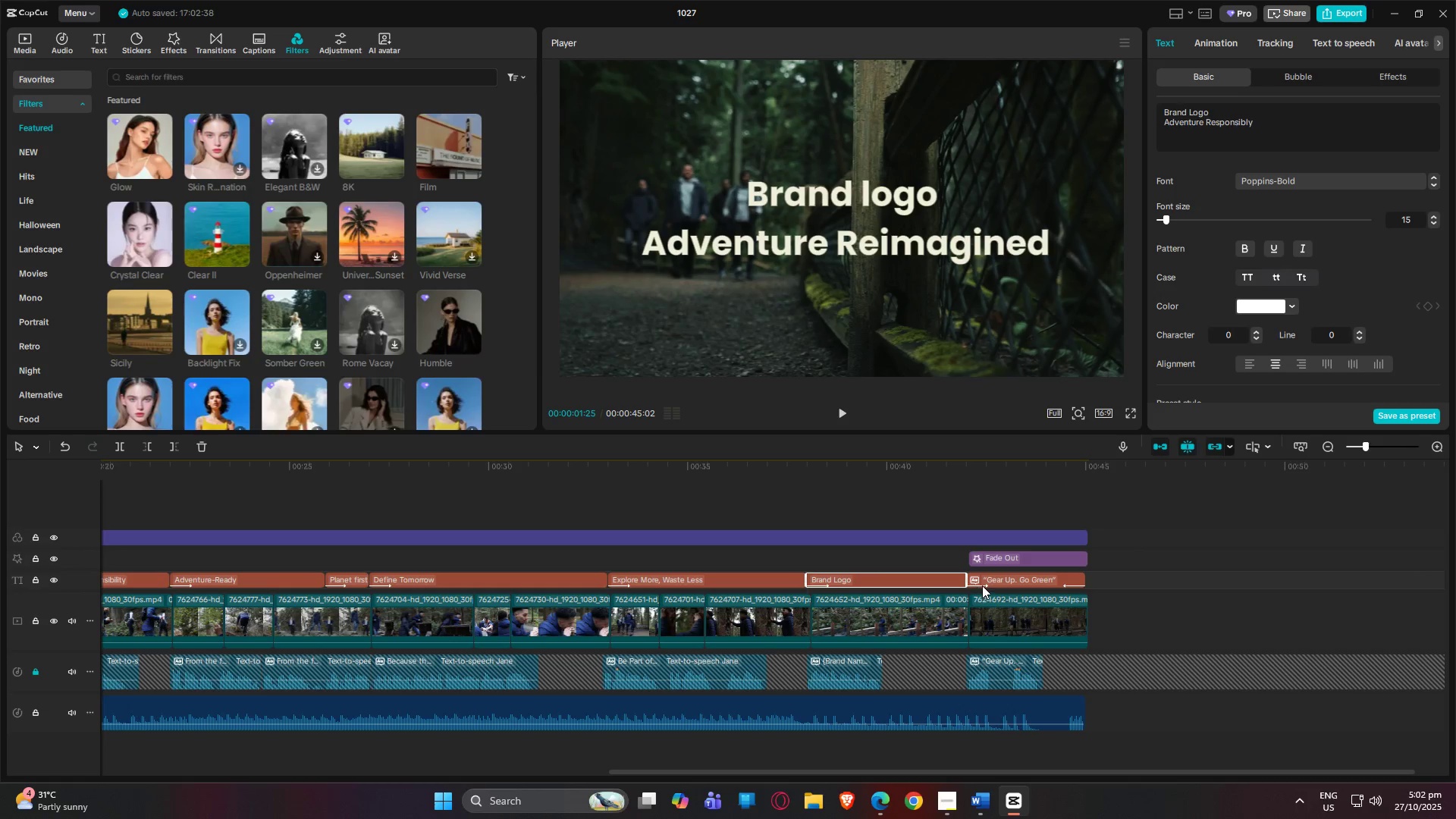 
left_click([984, 582])
 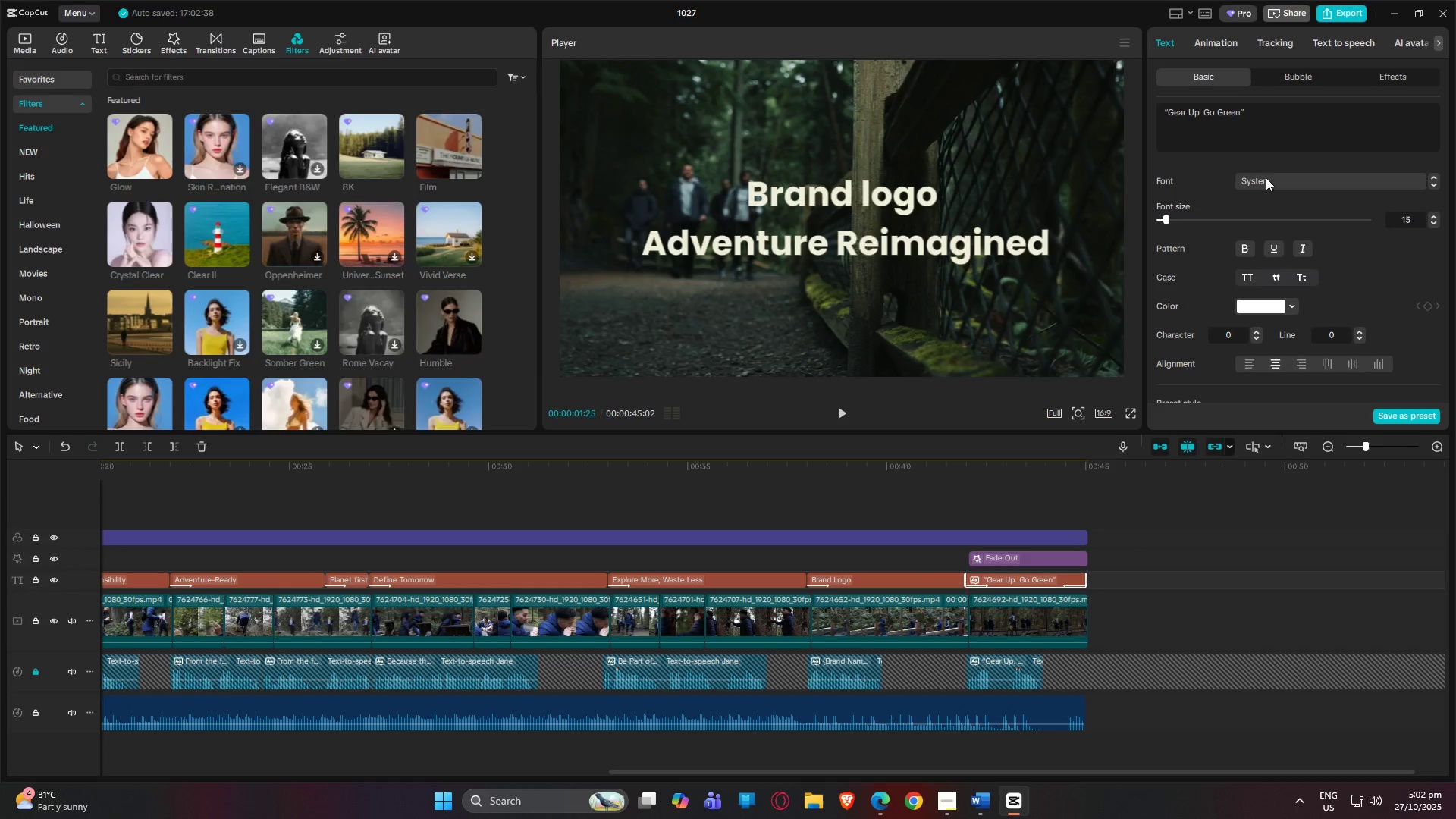 
left_click([1272, 189])
 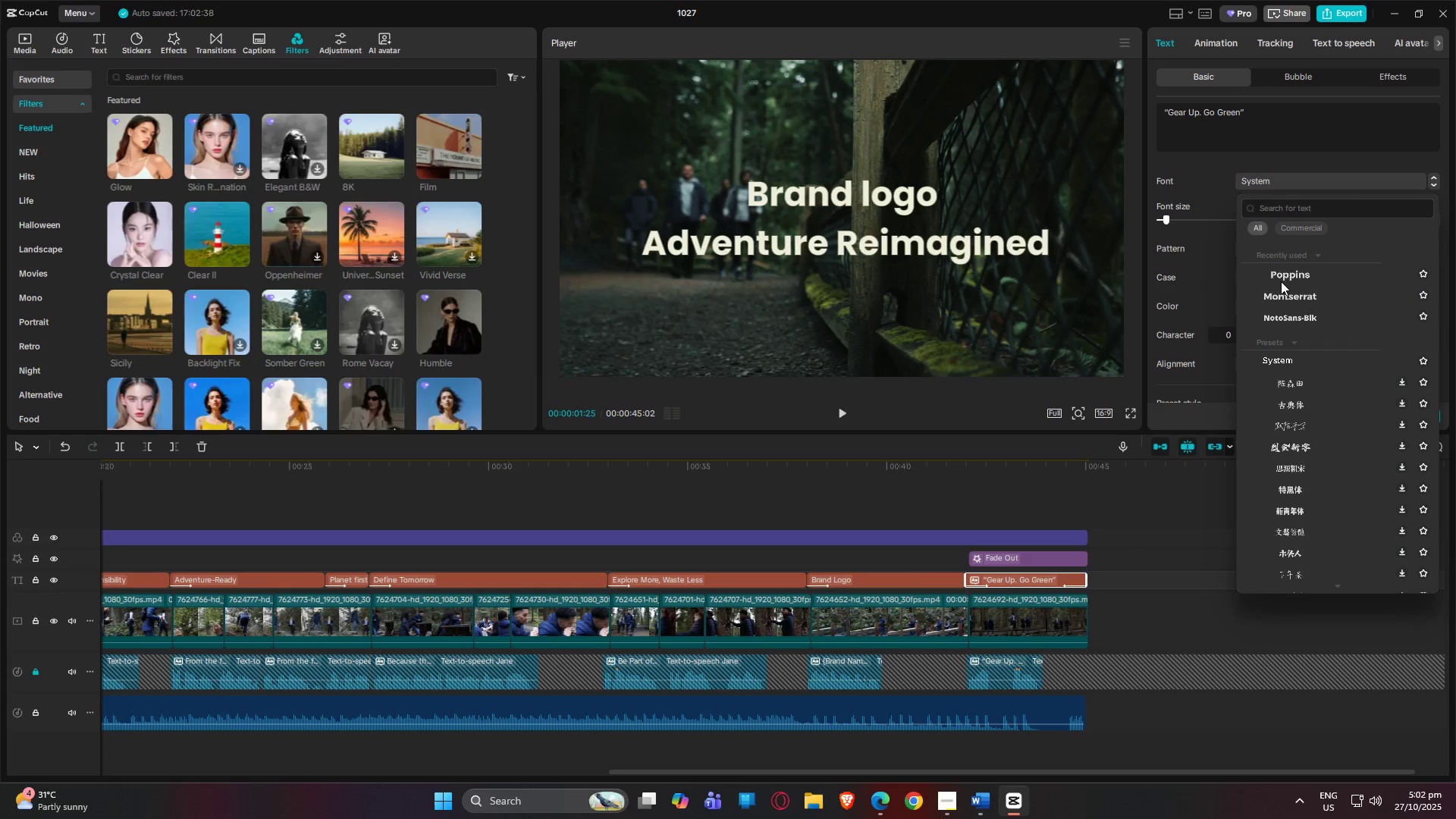 
left_click([1282, 278])
 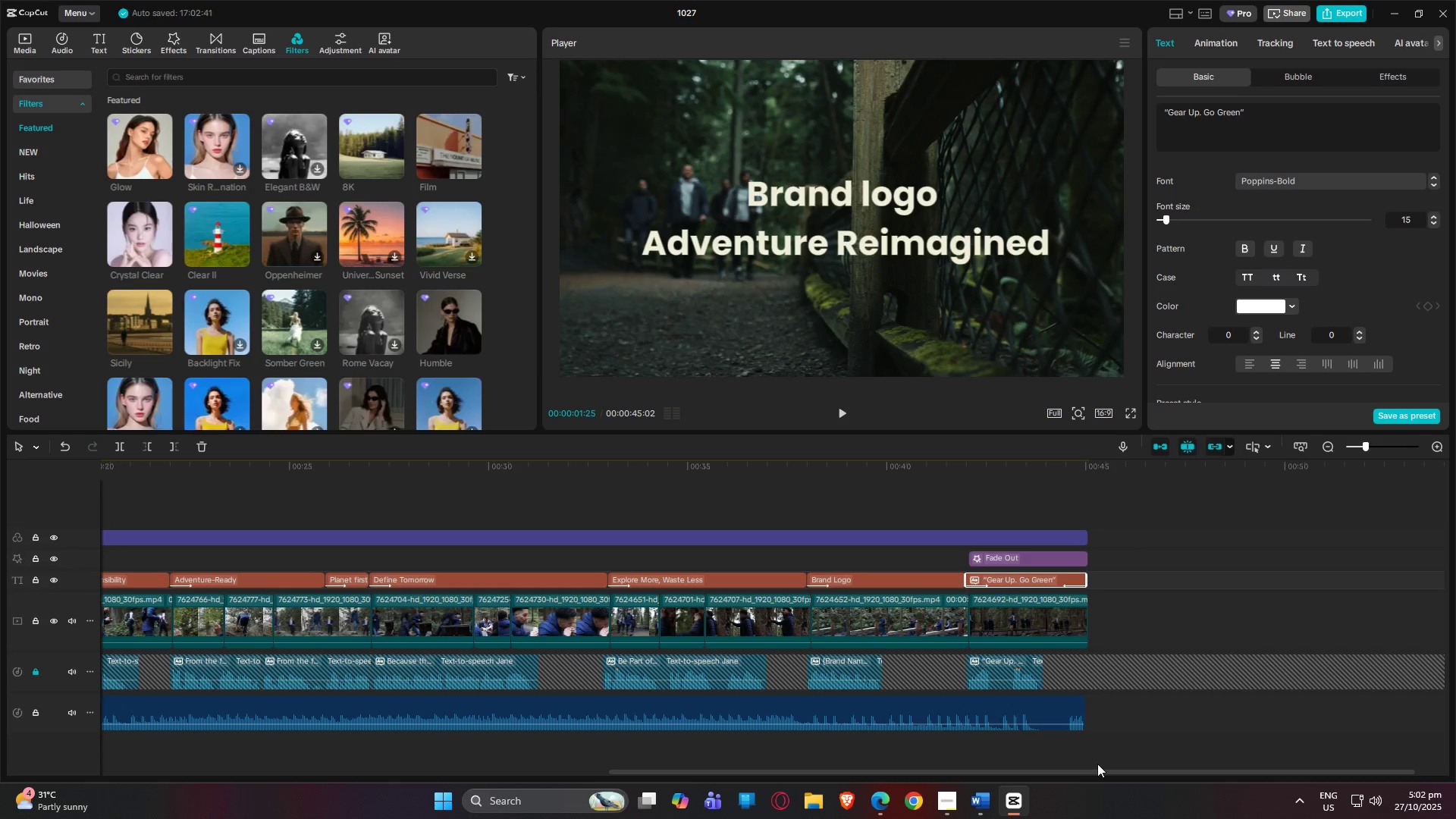 
left_click_drag(start_coordinate=[1094, 769], to_coordinate=[0, 771])
 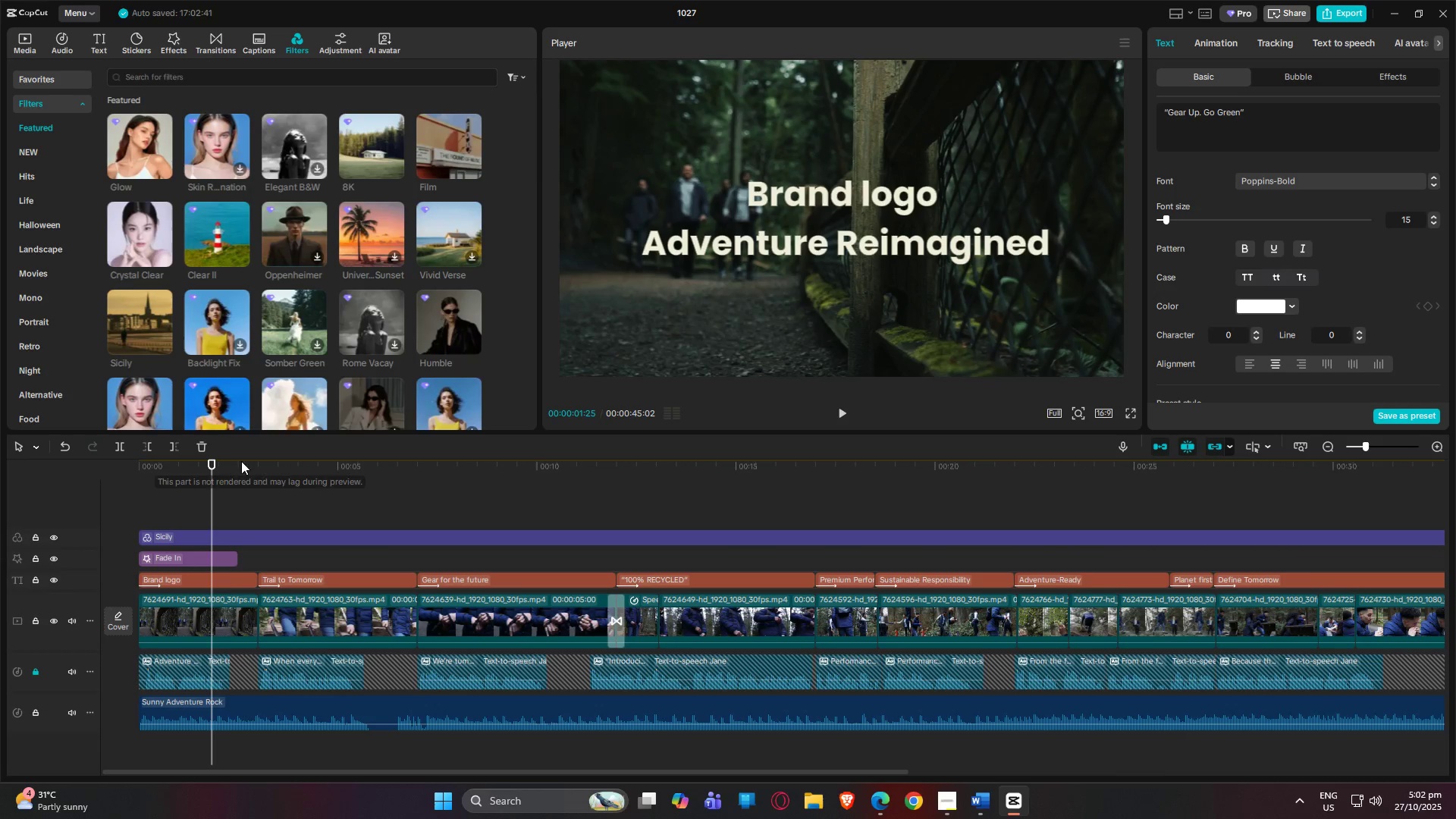 
left_click_drag(start_coordinate=[230, 462], to_coordinate=[0, 532])
 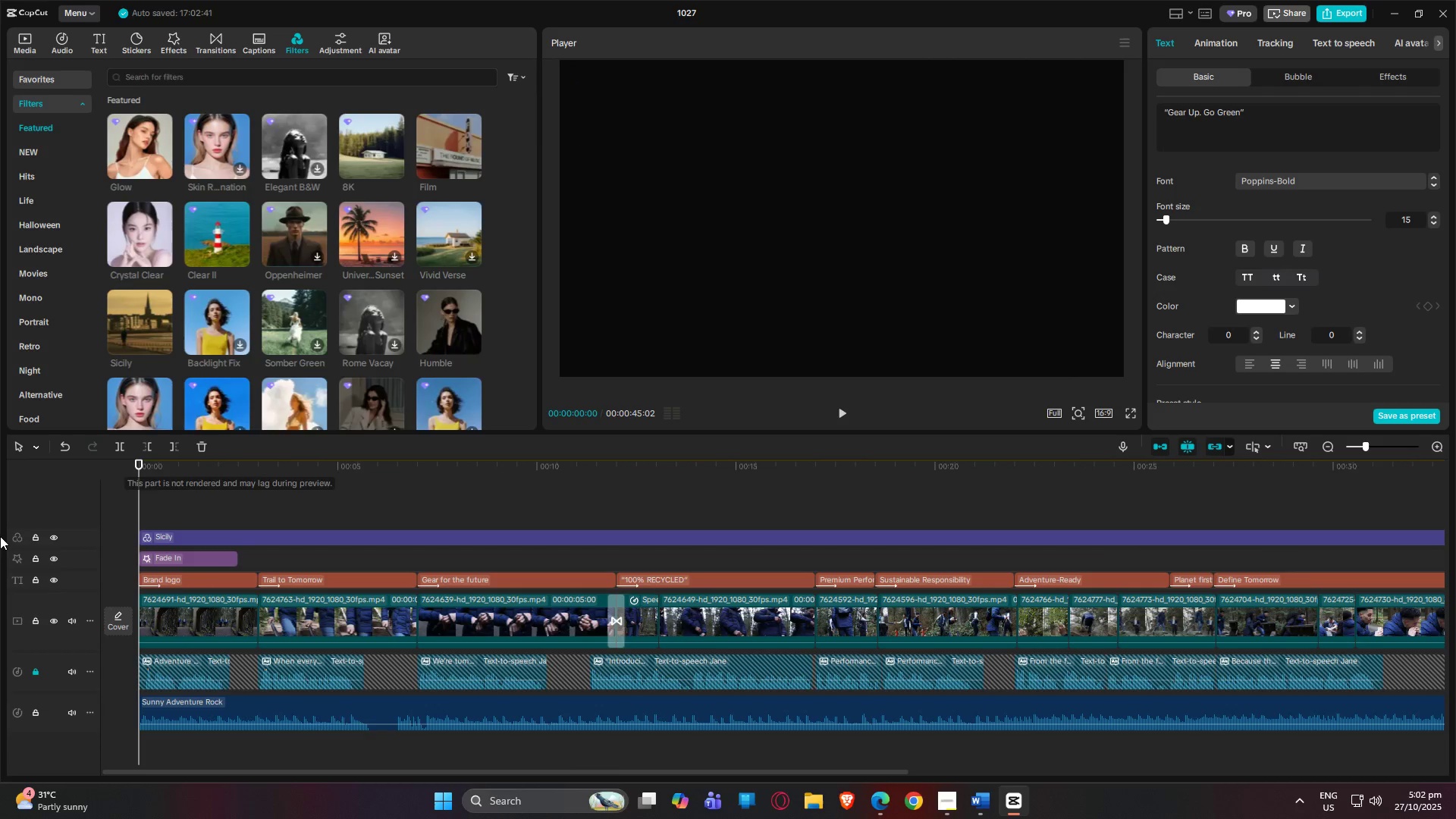 
key(Space)
 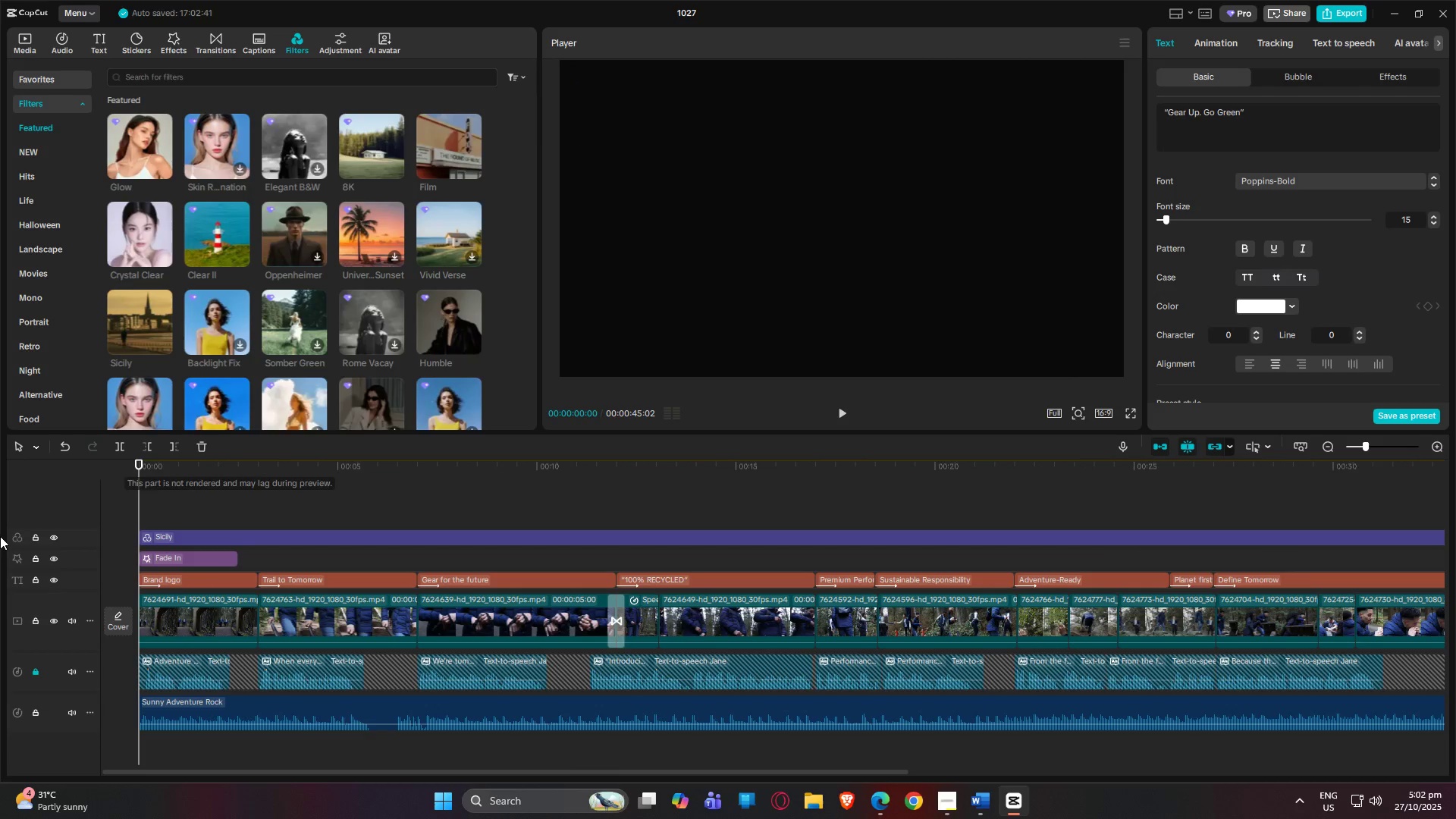 
key(Space)
 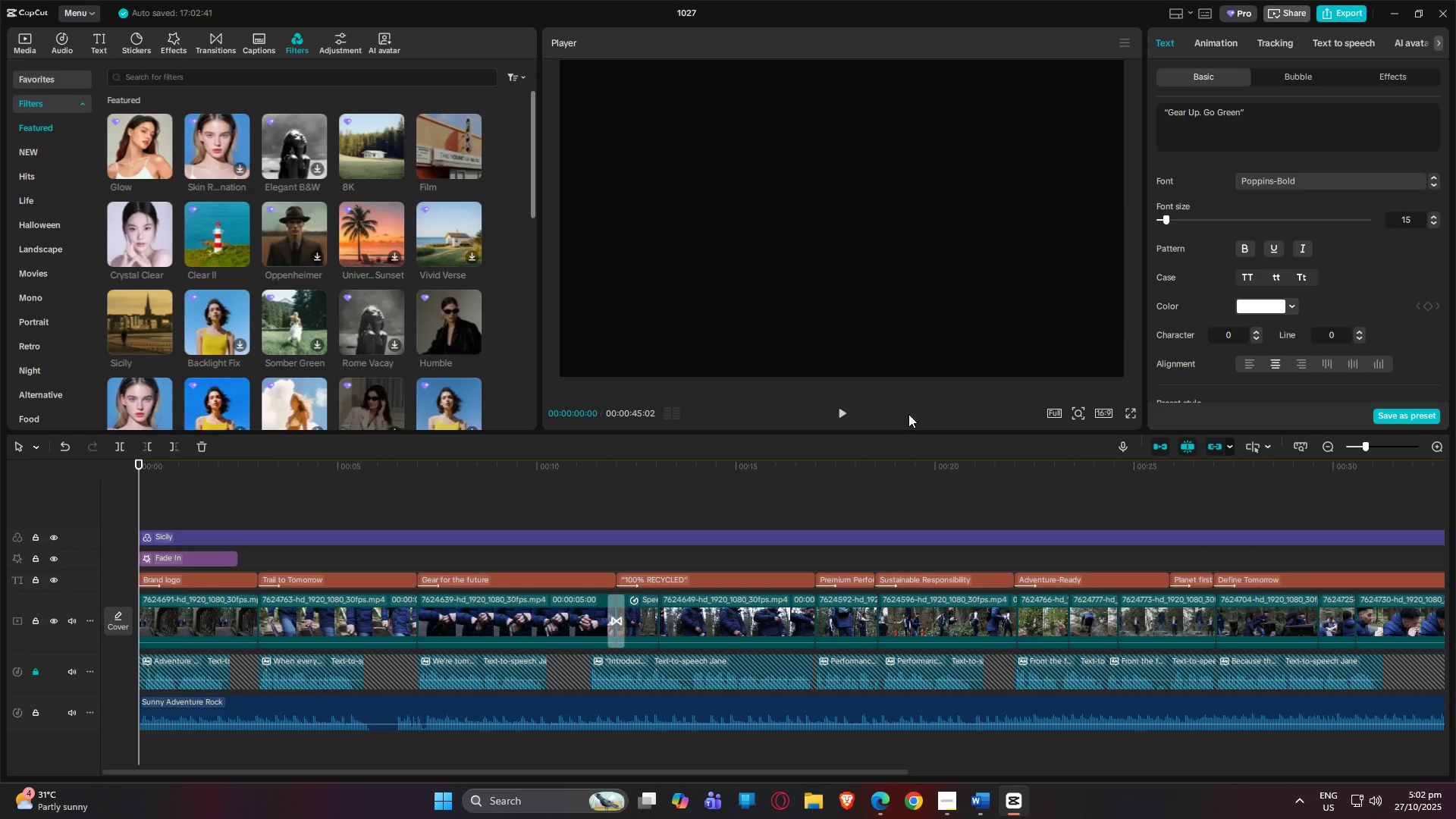 
key(Space)
 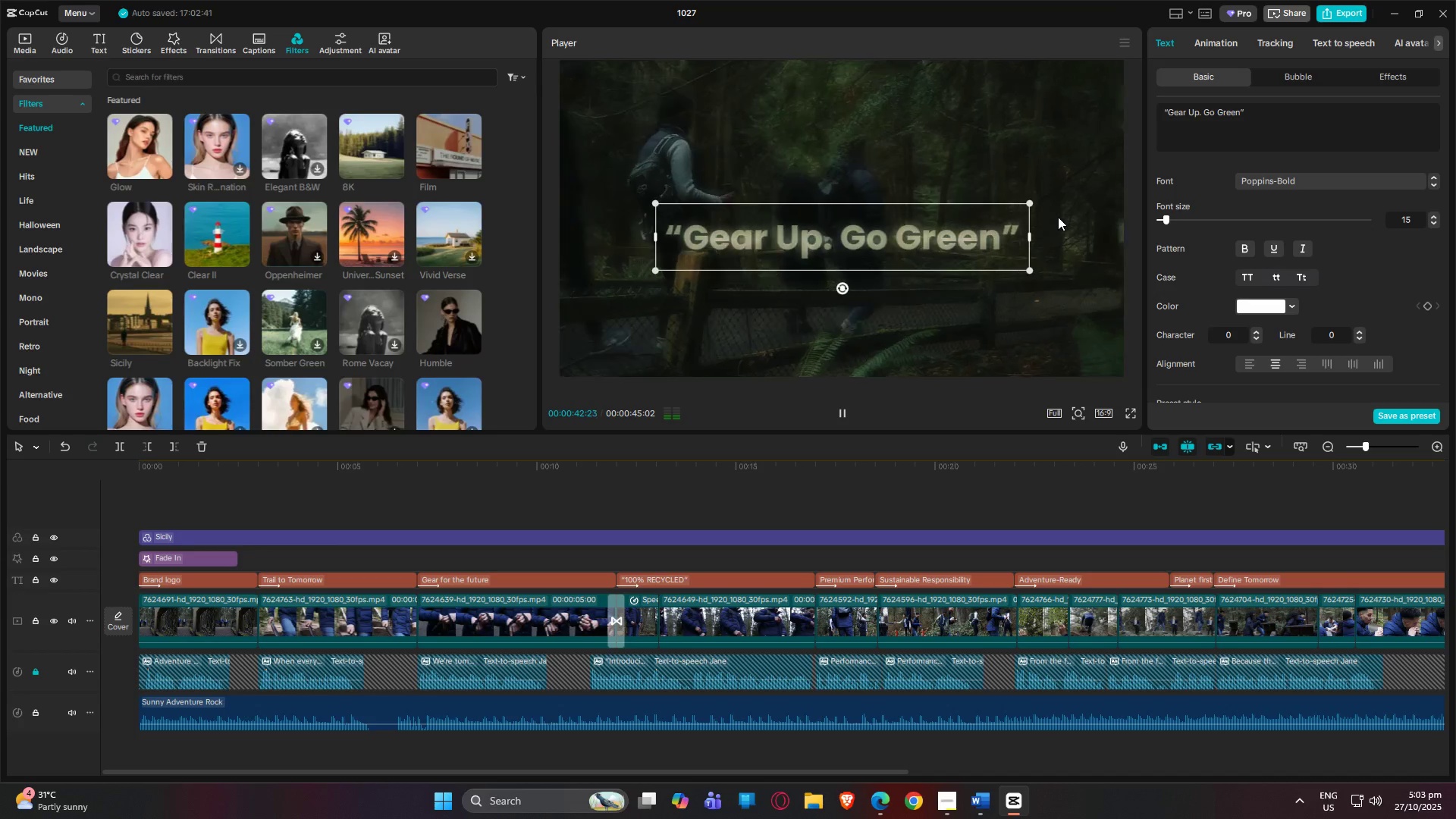 
wait(47.83)
 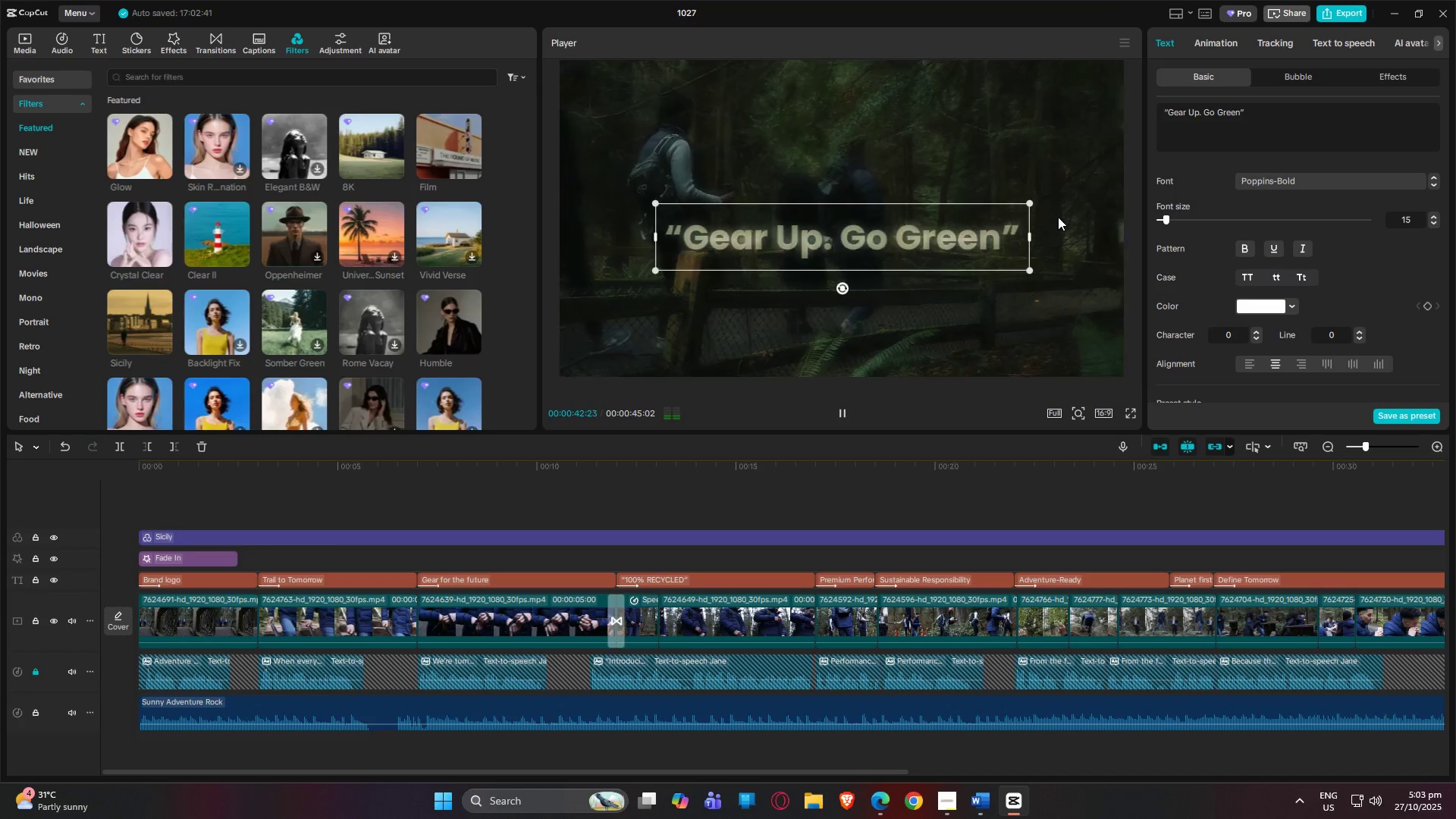 
left_click([1338, 10])
 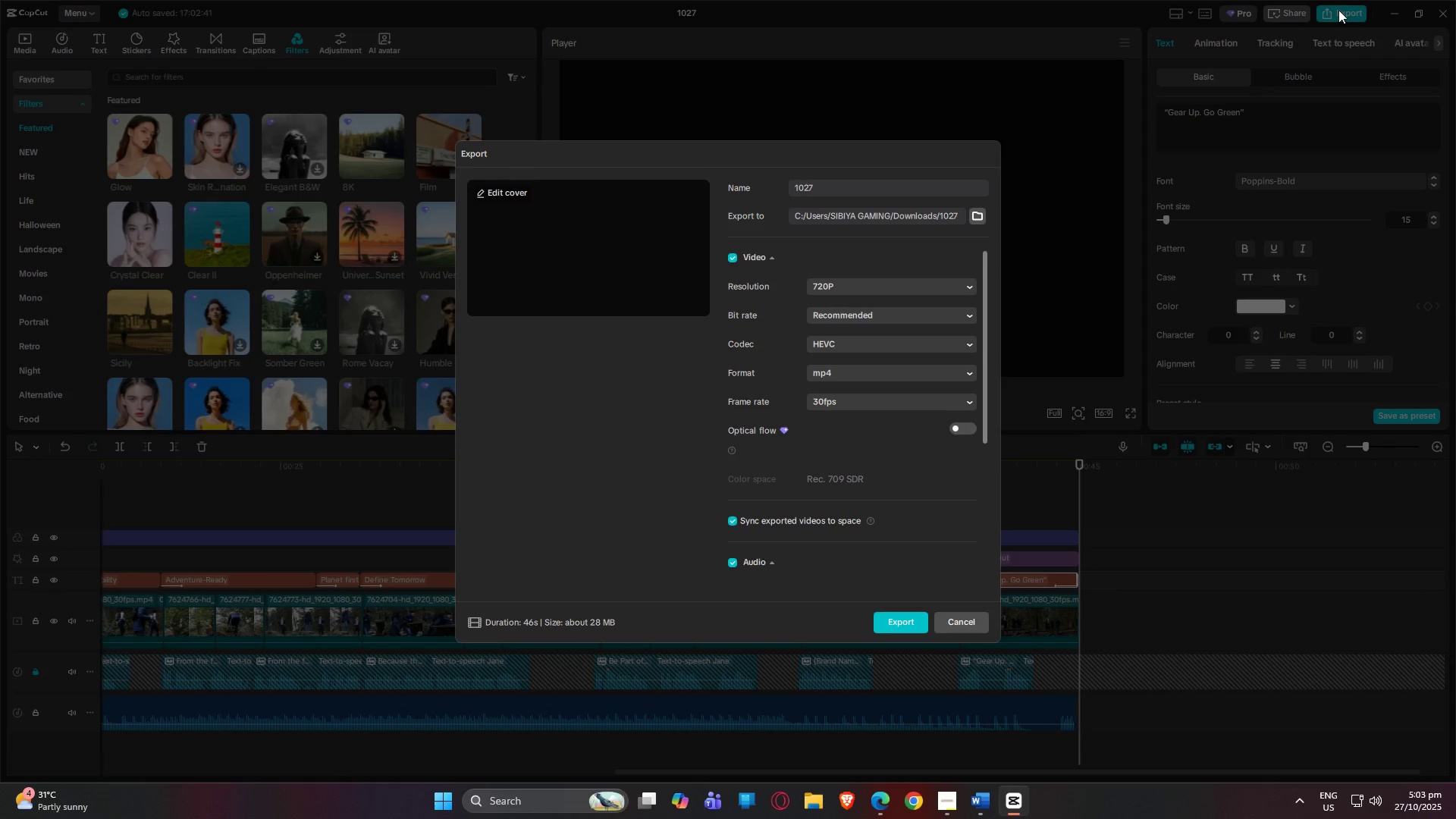 
hold_key(key=AltLeft, duration=0.42)
 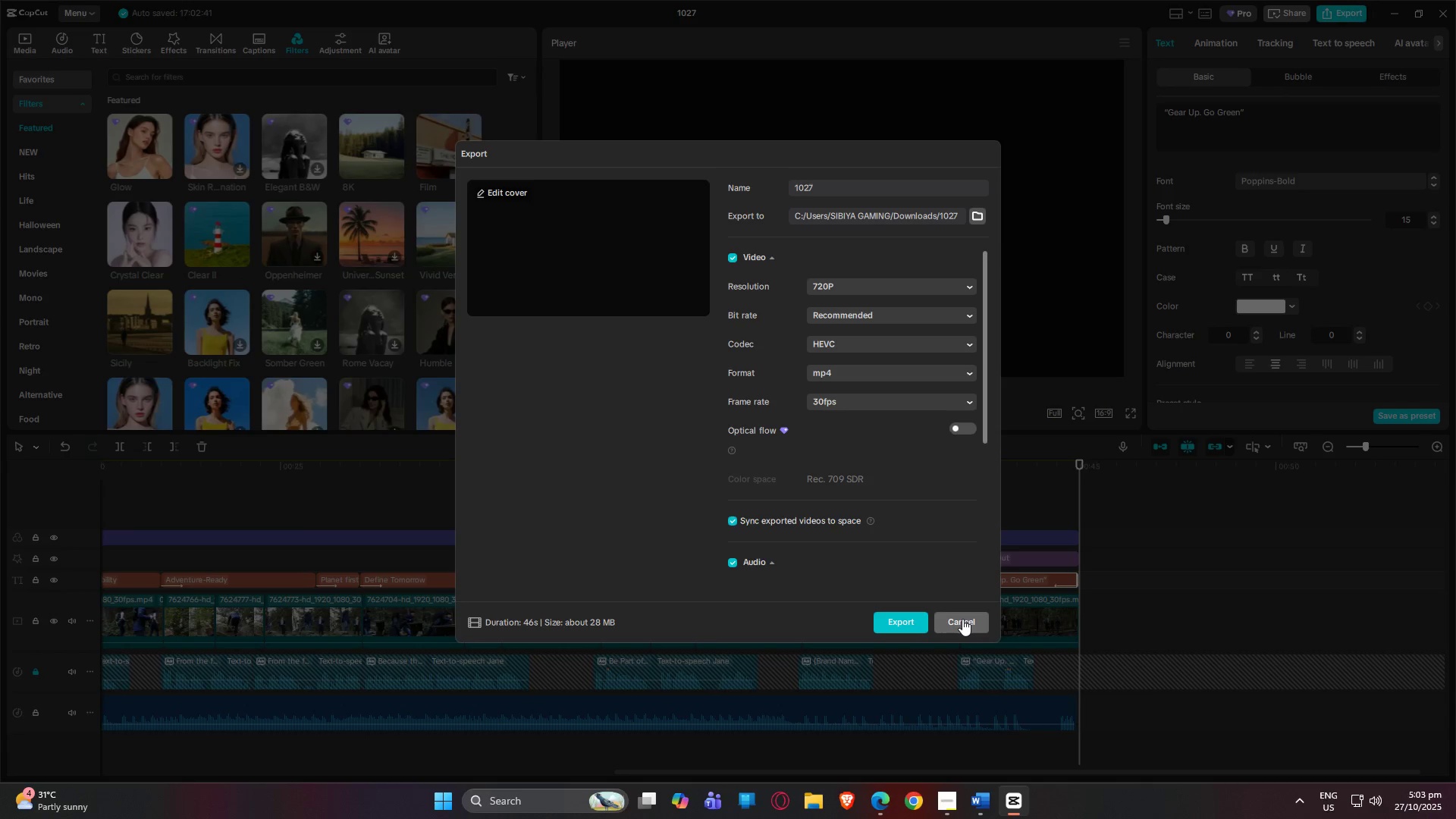 
key(Alt+AltLeft)
 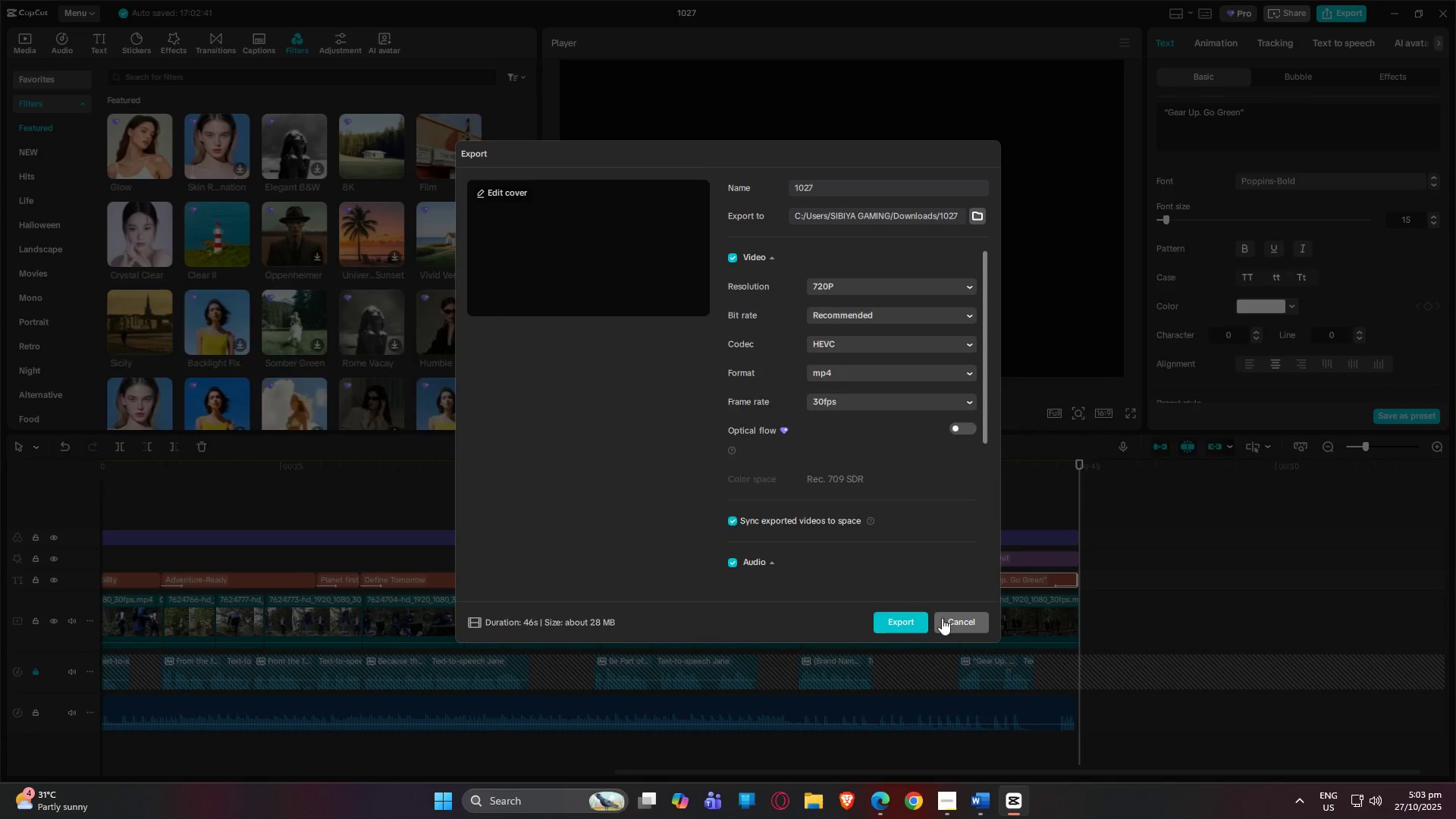 
key(Alt+Tab)
 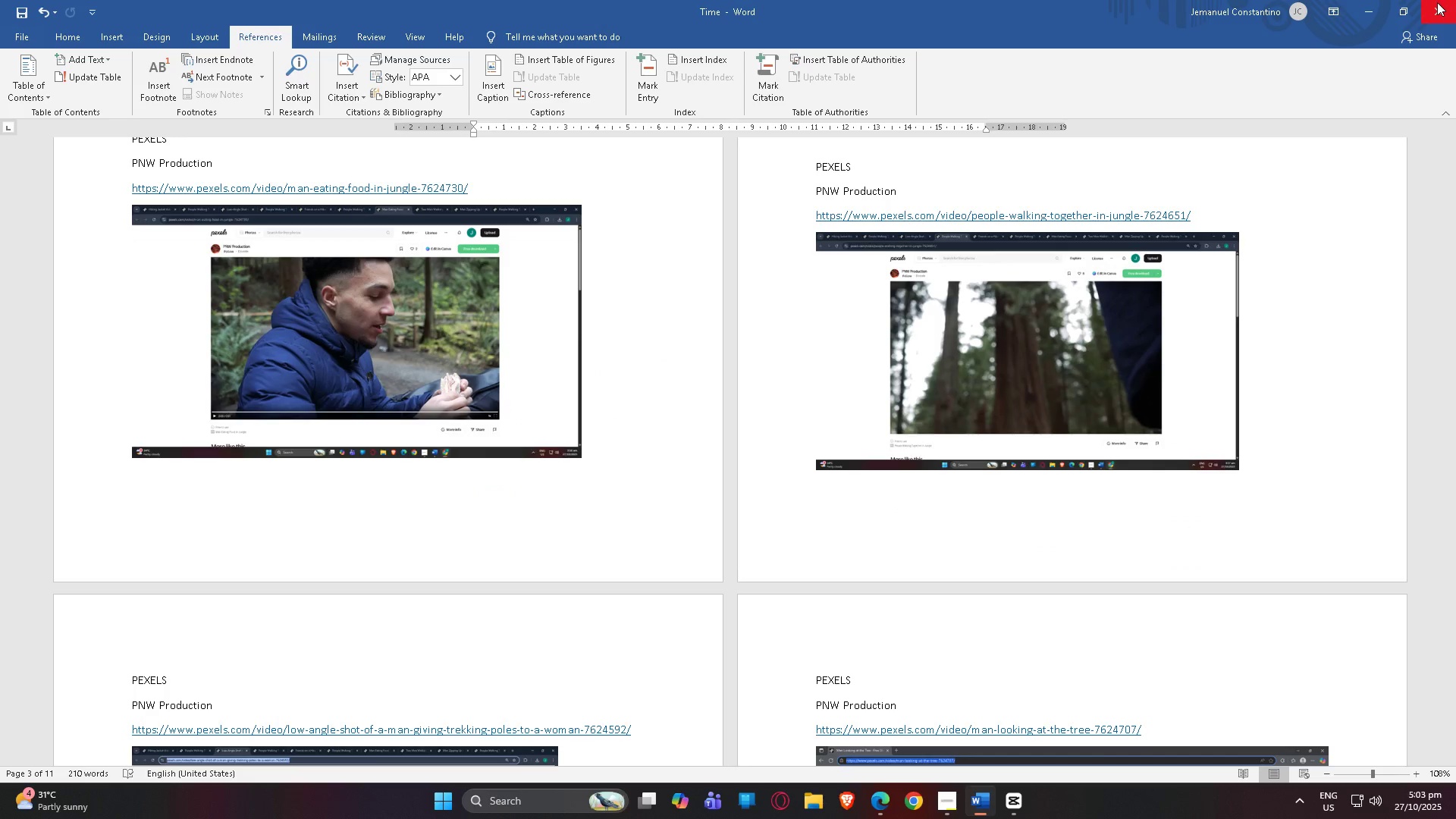 
left_click([1437, 2])
 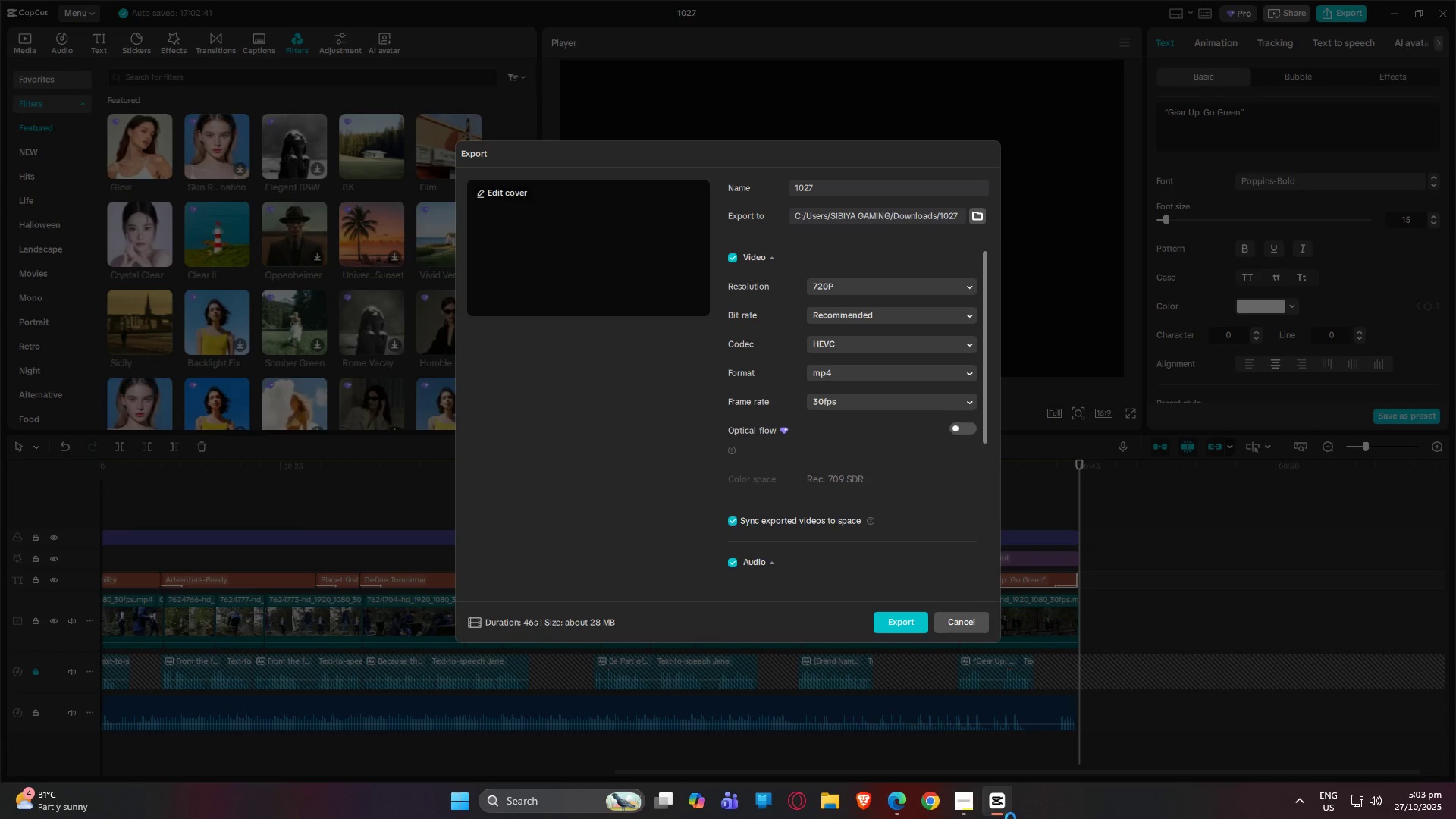 
left_click([952, 805])